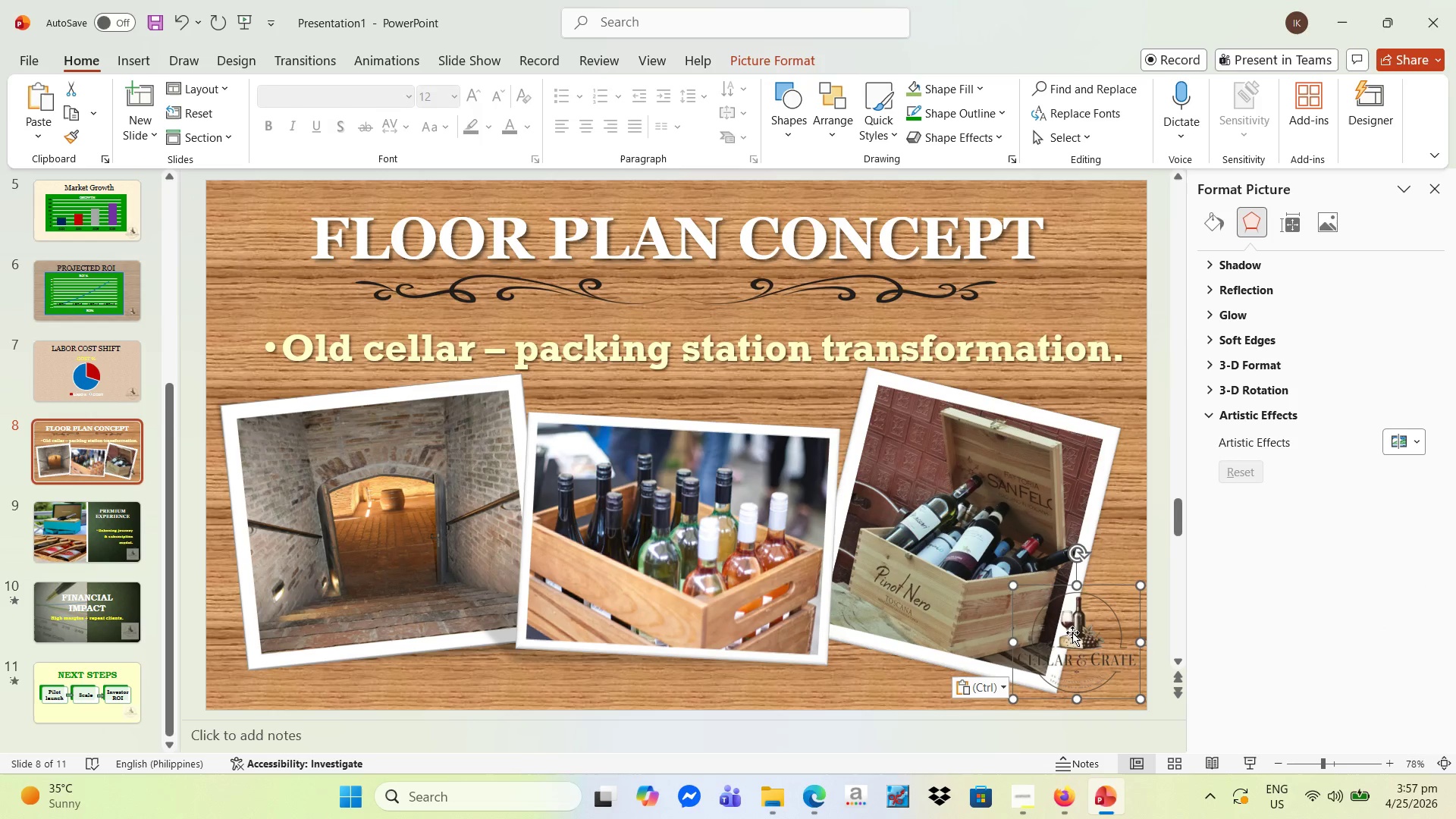 
left_click_drag(start_coordinate=[1068, 631], to_coordinate=[268, 239])
 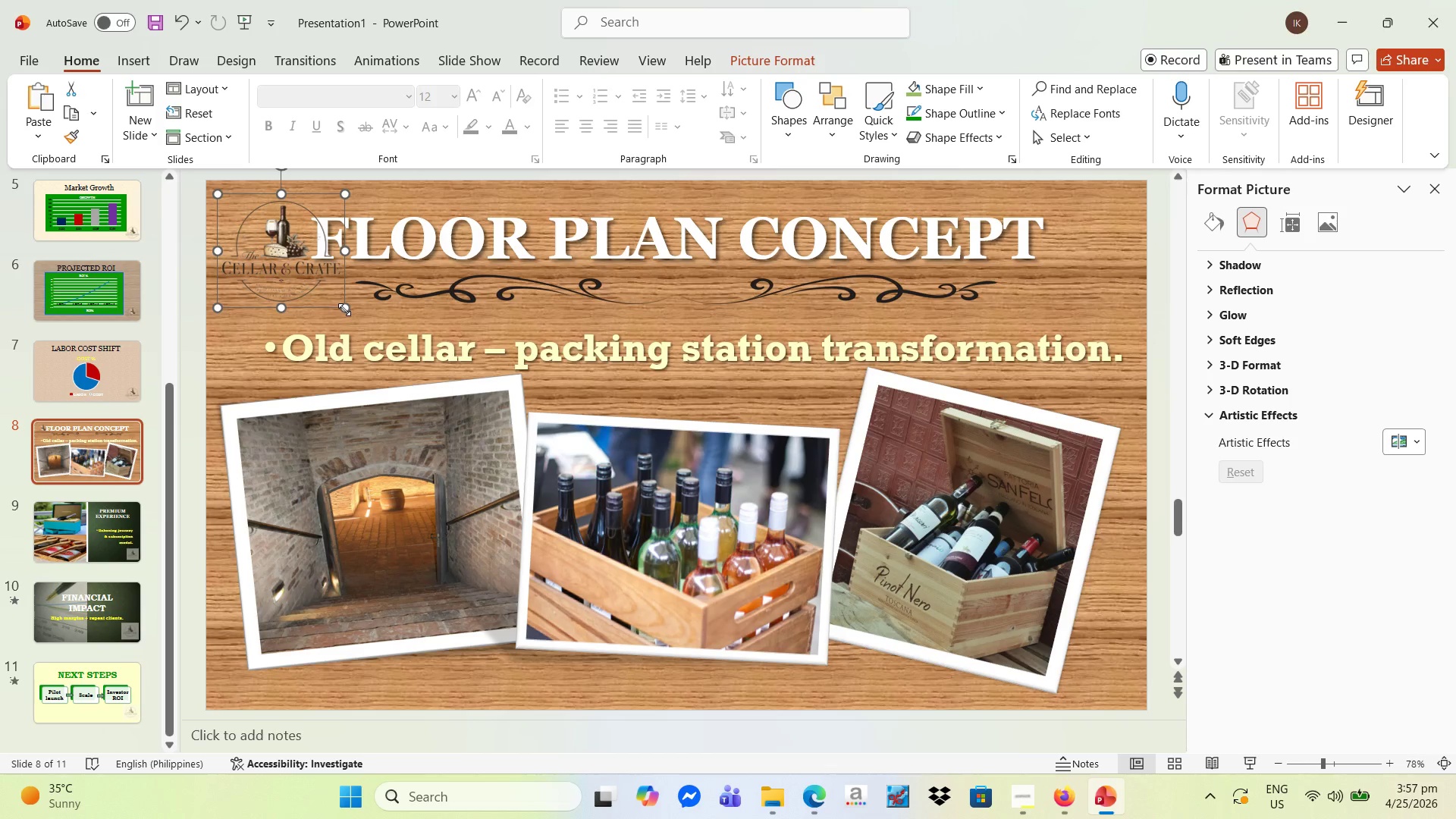 
left_click_drag(start_coordinate=[344, 309], to_coordinate=[287, 282])
 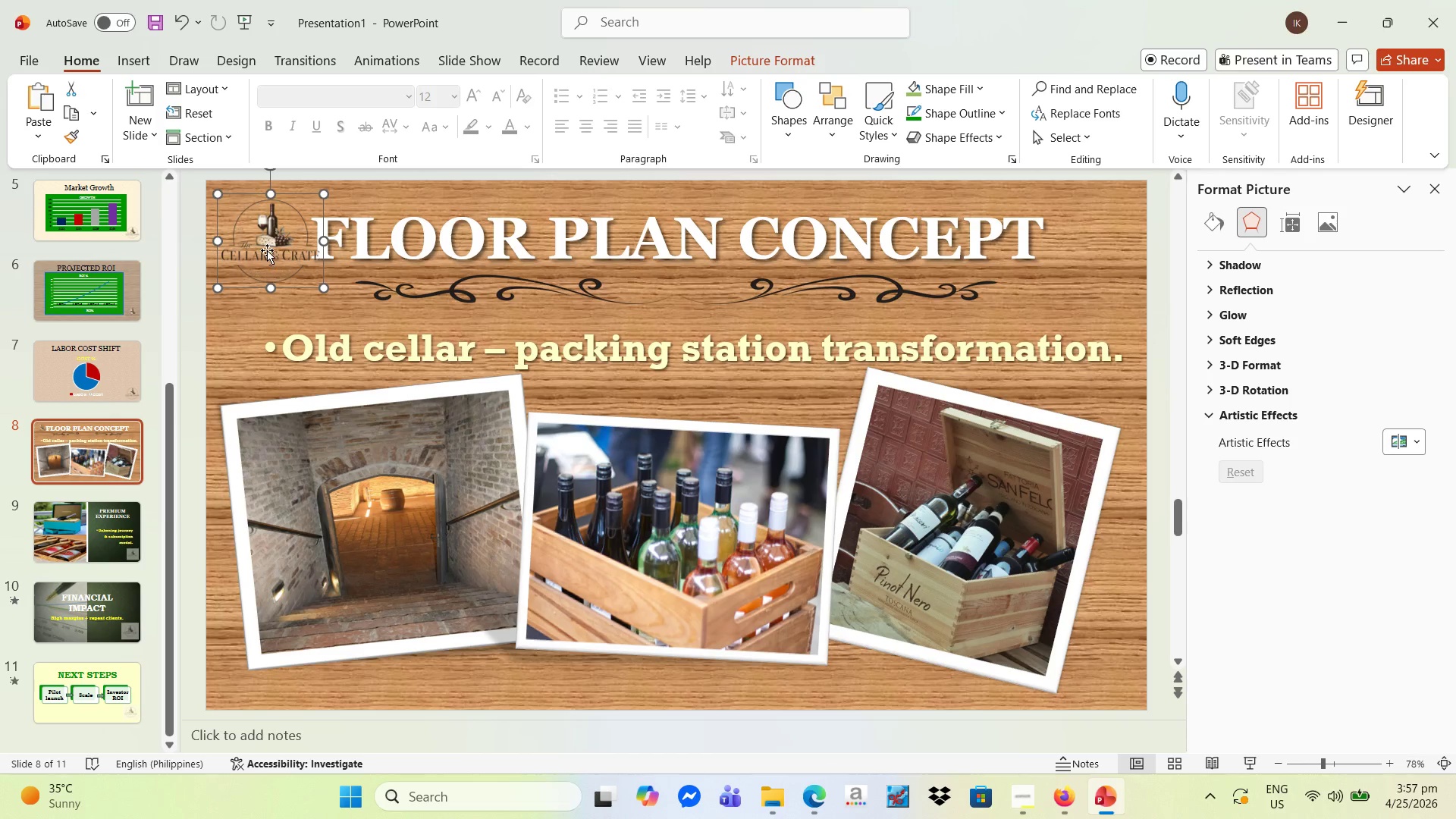 
left_click_drag(start_coordinate=[267, 250], to_coordinate=[293, 303])
 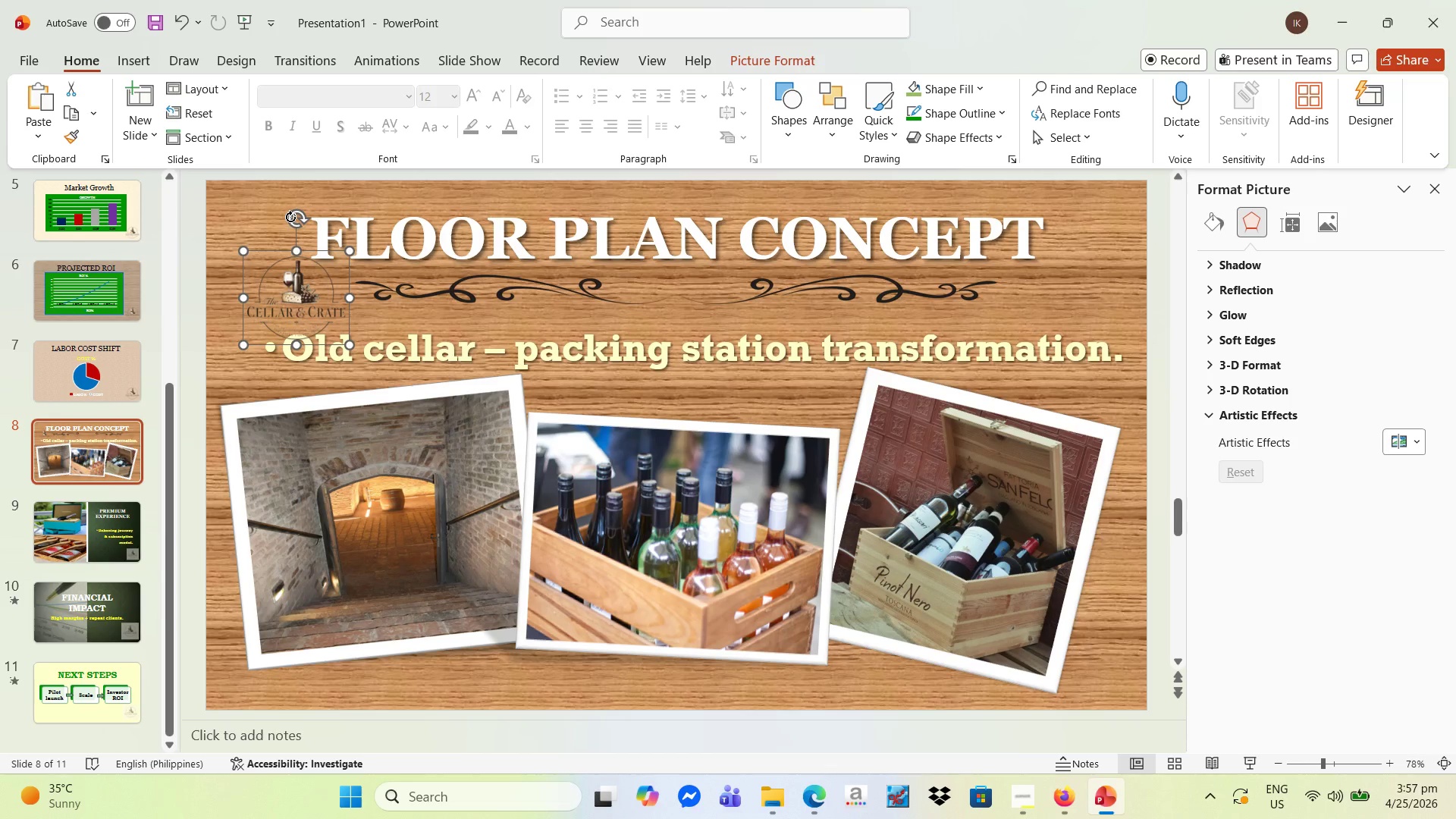 
left_click_drag(start_coordinate=[290, 217], to_coordinate=[265, 221])
 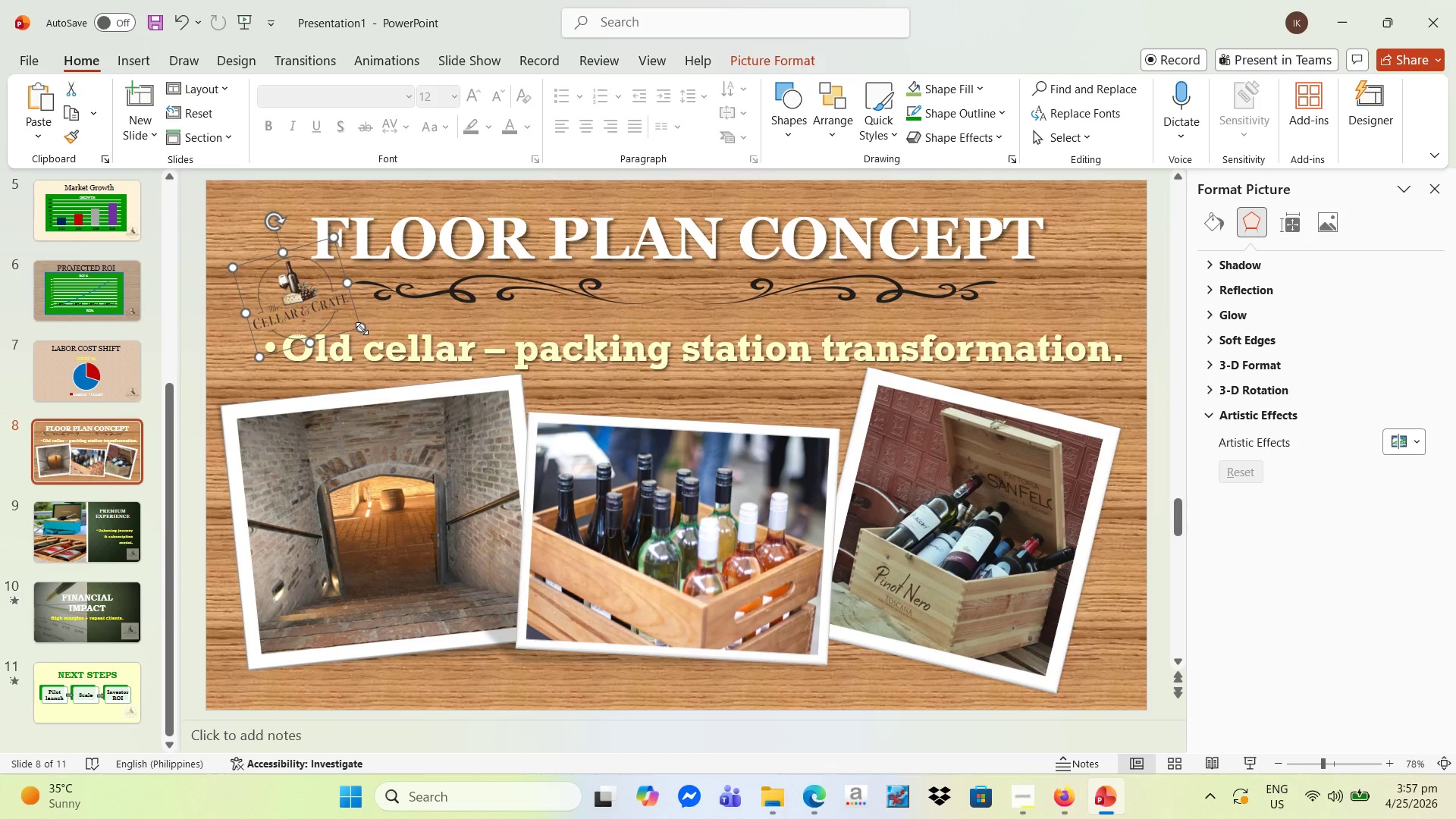 
left_click_drag(start_coordinate=[362, 328], to_coordinate=[344, 344])
 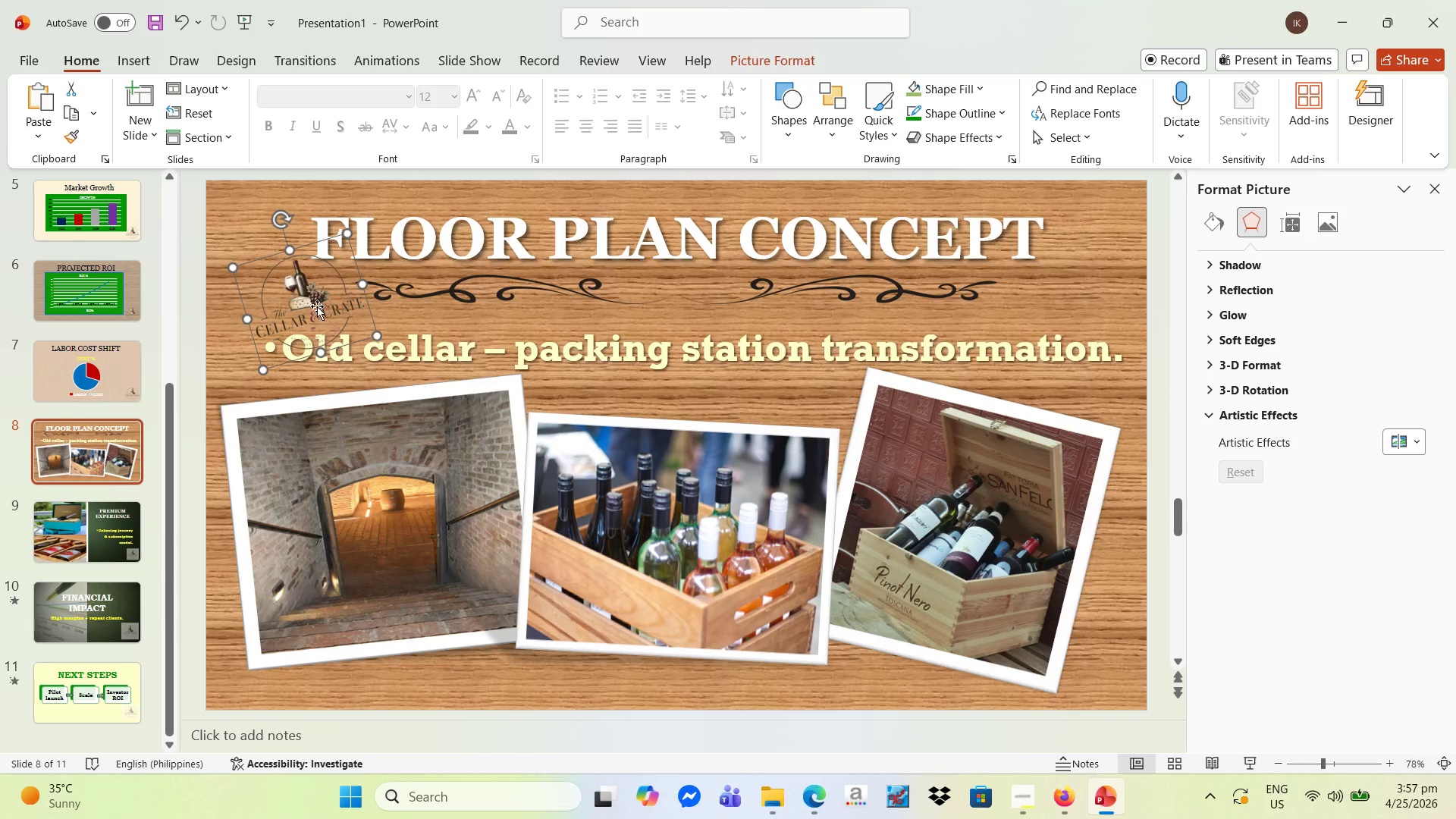 
left_click_drag(start_coordinate=[316, 306], to_coordinate=[284, 290])
 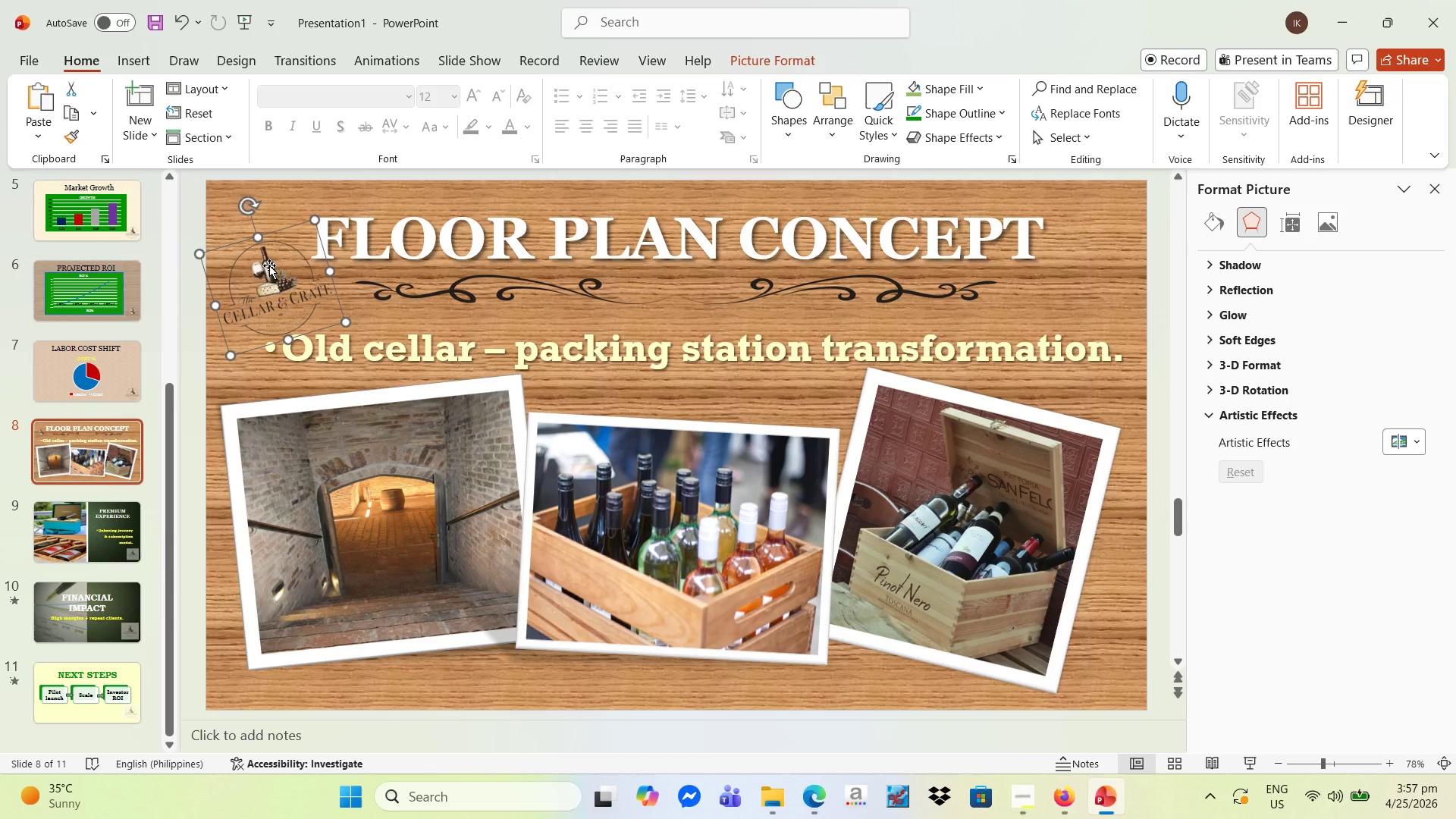 
left_click_drag(start_coordinate=[243, 205], to_coordinate=[268, 212])
 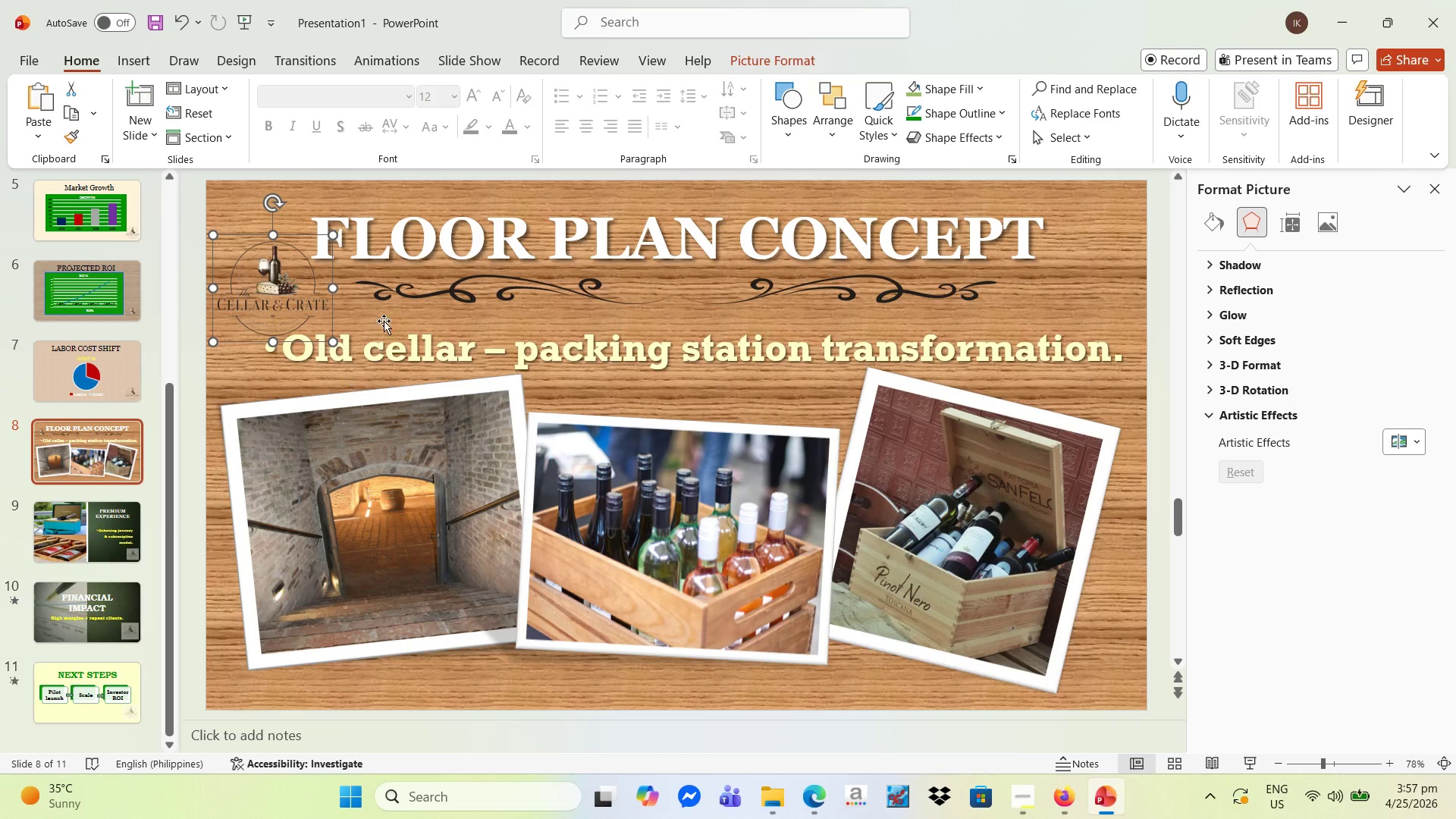 
left_click([378, 303])
 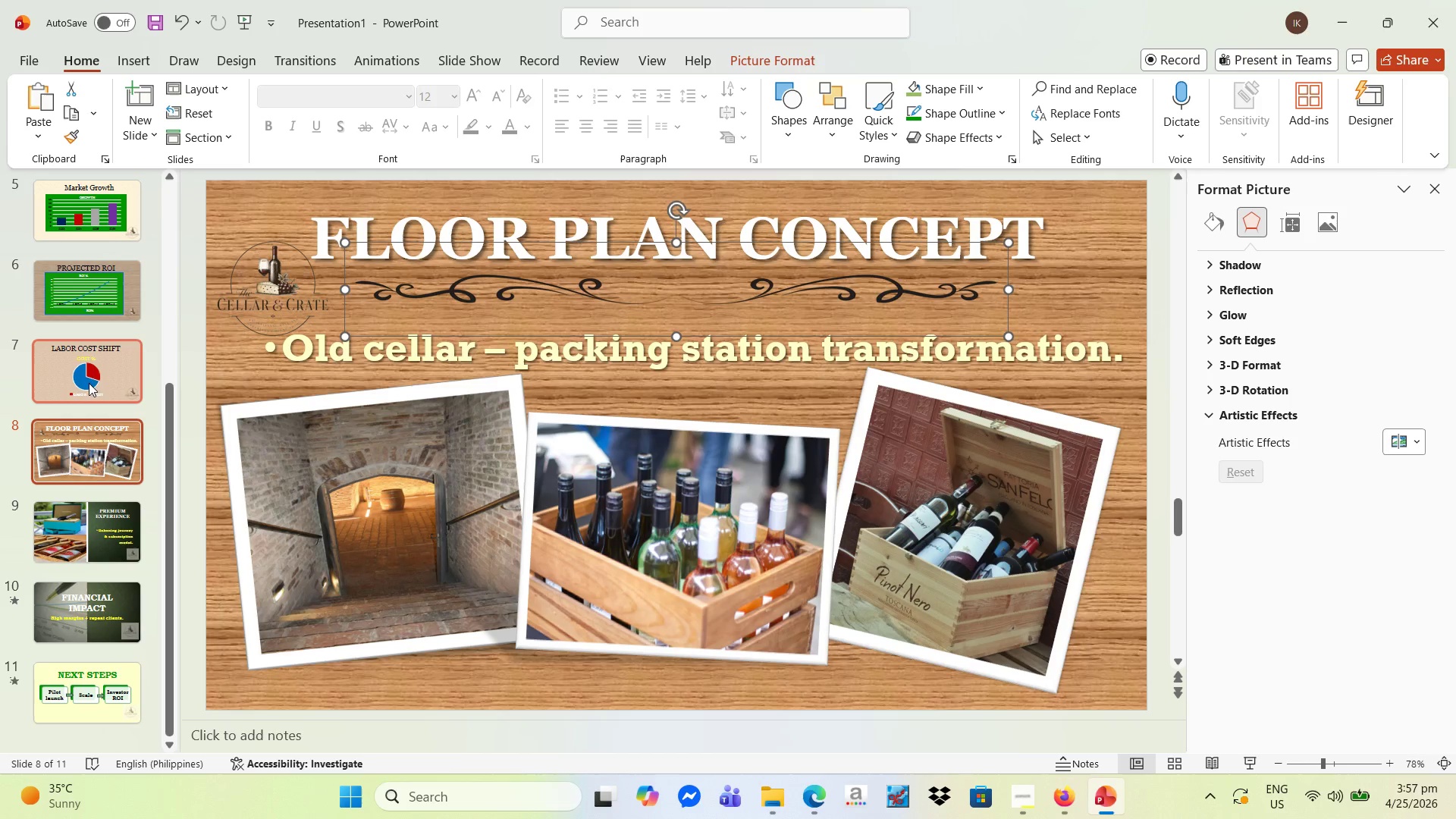 
left_click([112, 294])
 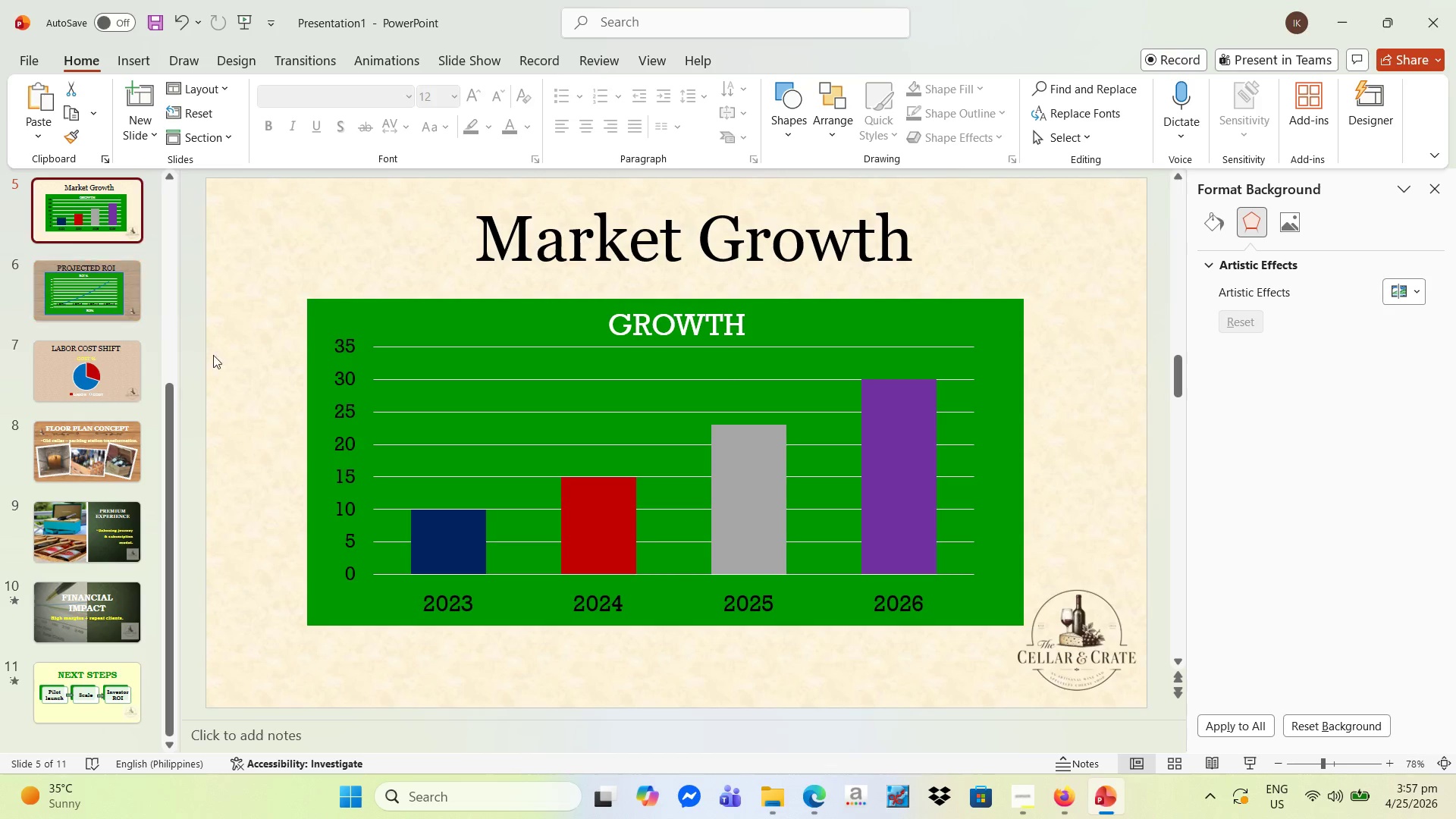 
scroll: coordinate [99, 408], scroll_direction: up, amount: 2.0
 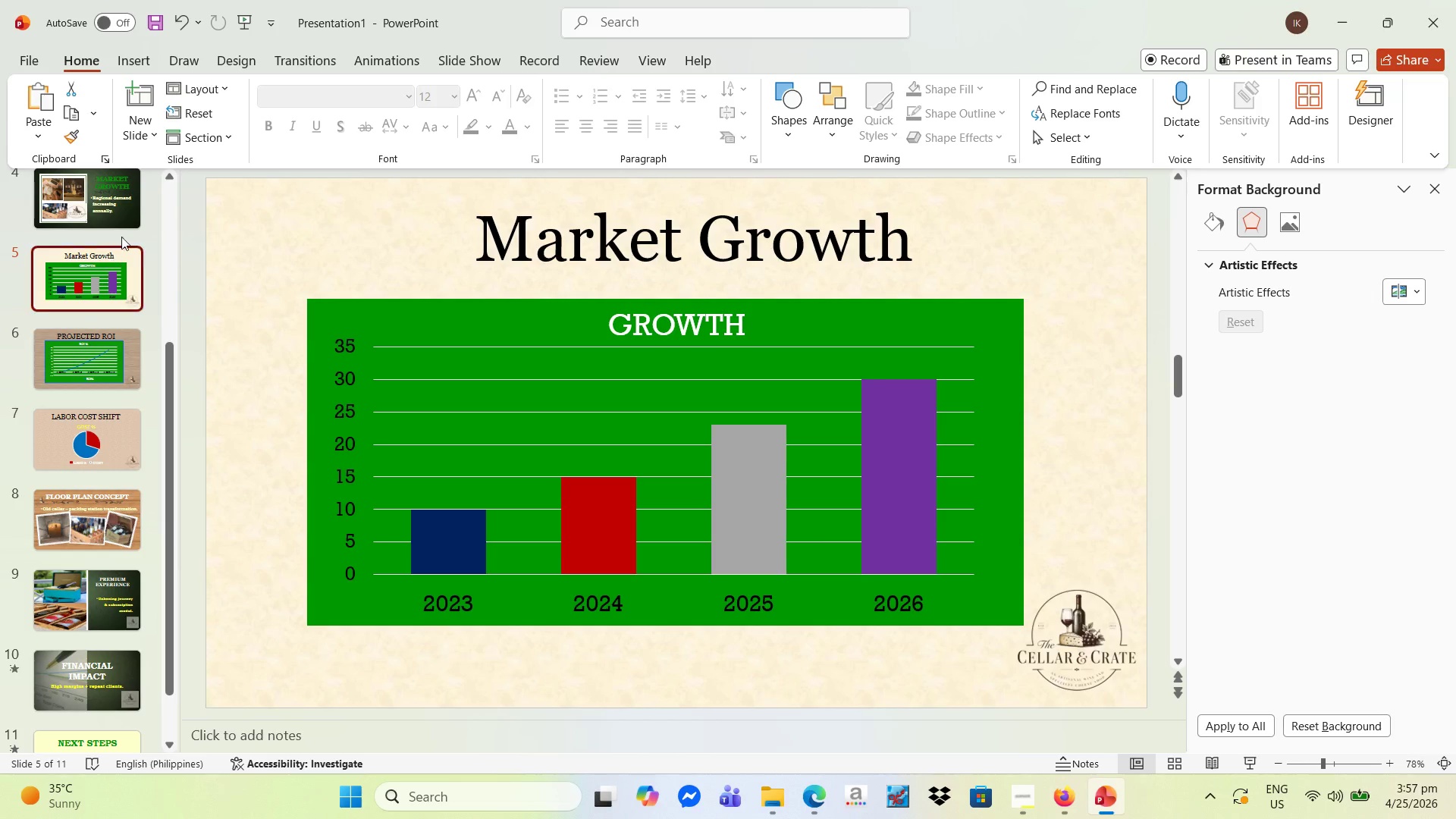 
left_click([121, 206])
 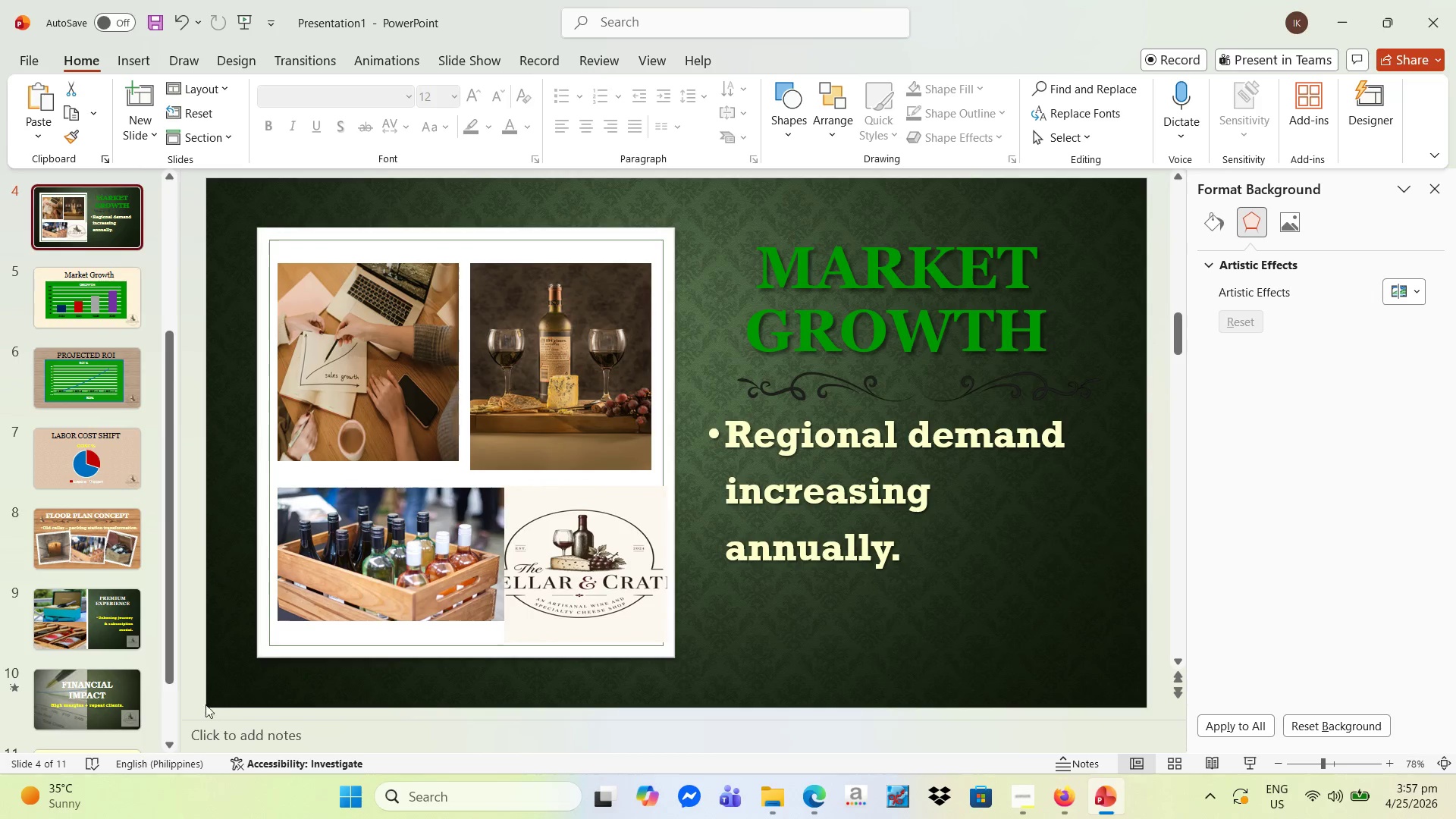 
left_click([123, 706])
 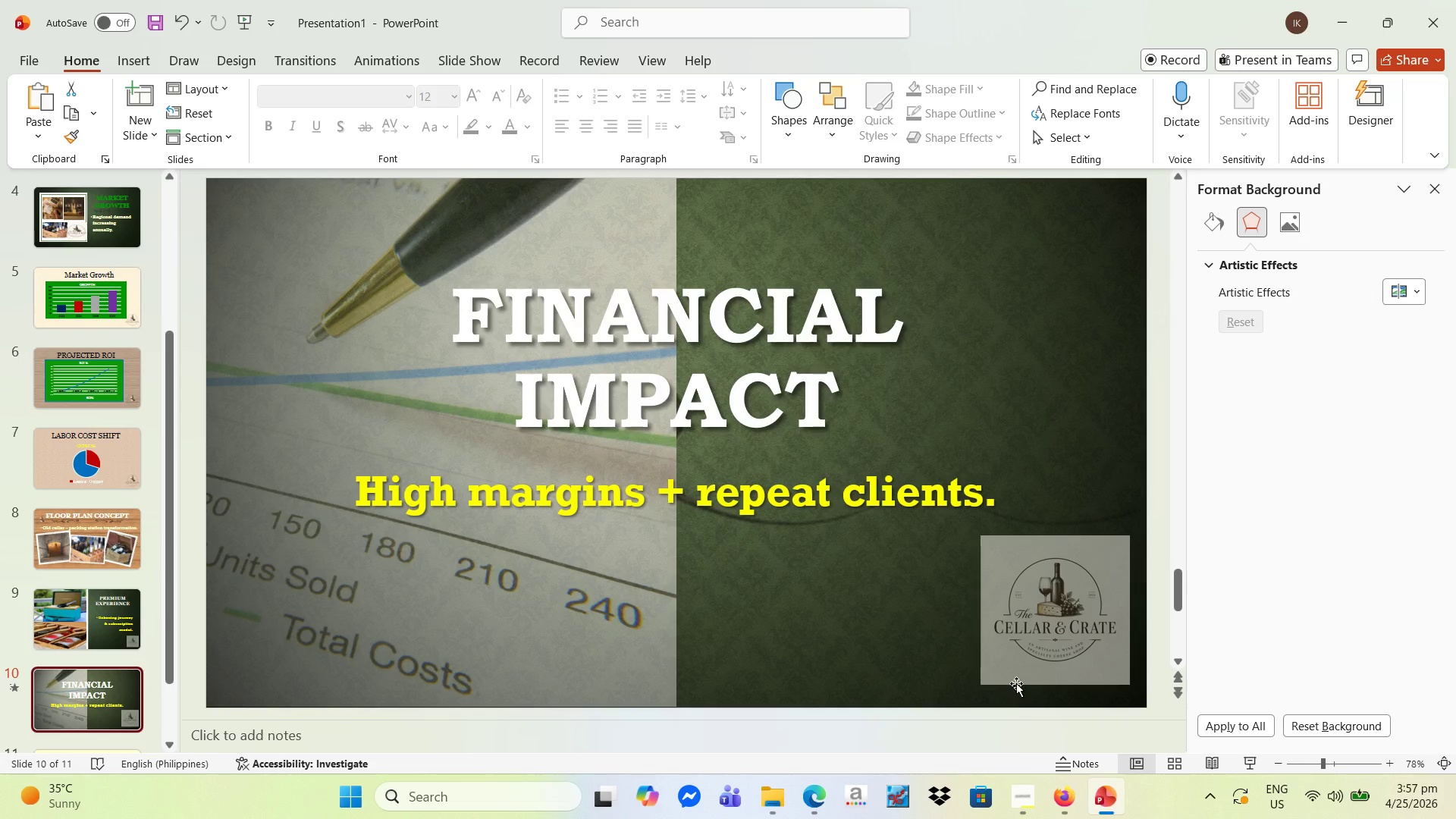 
left_click([1020, 669])
 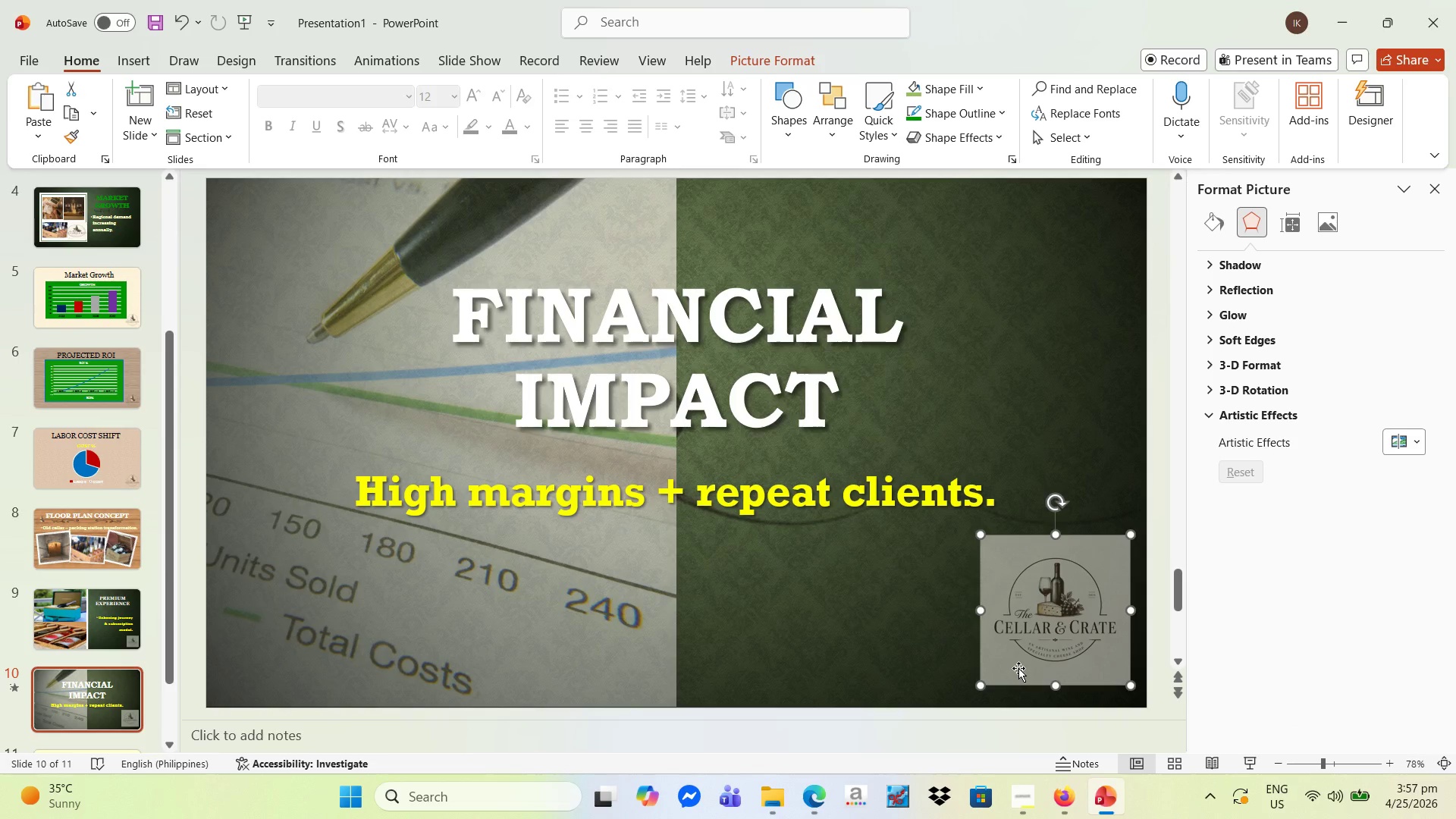 
key(Control+C)
 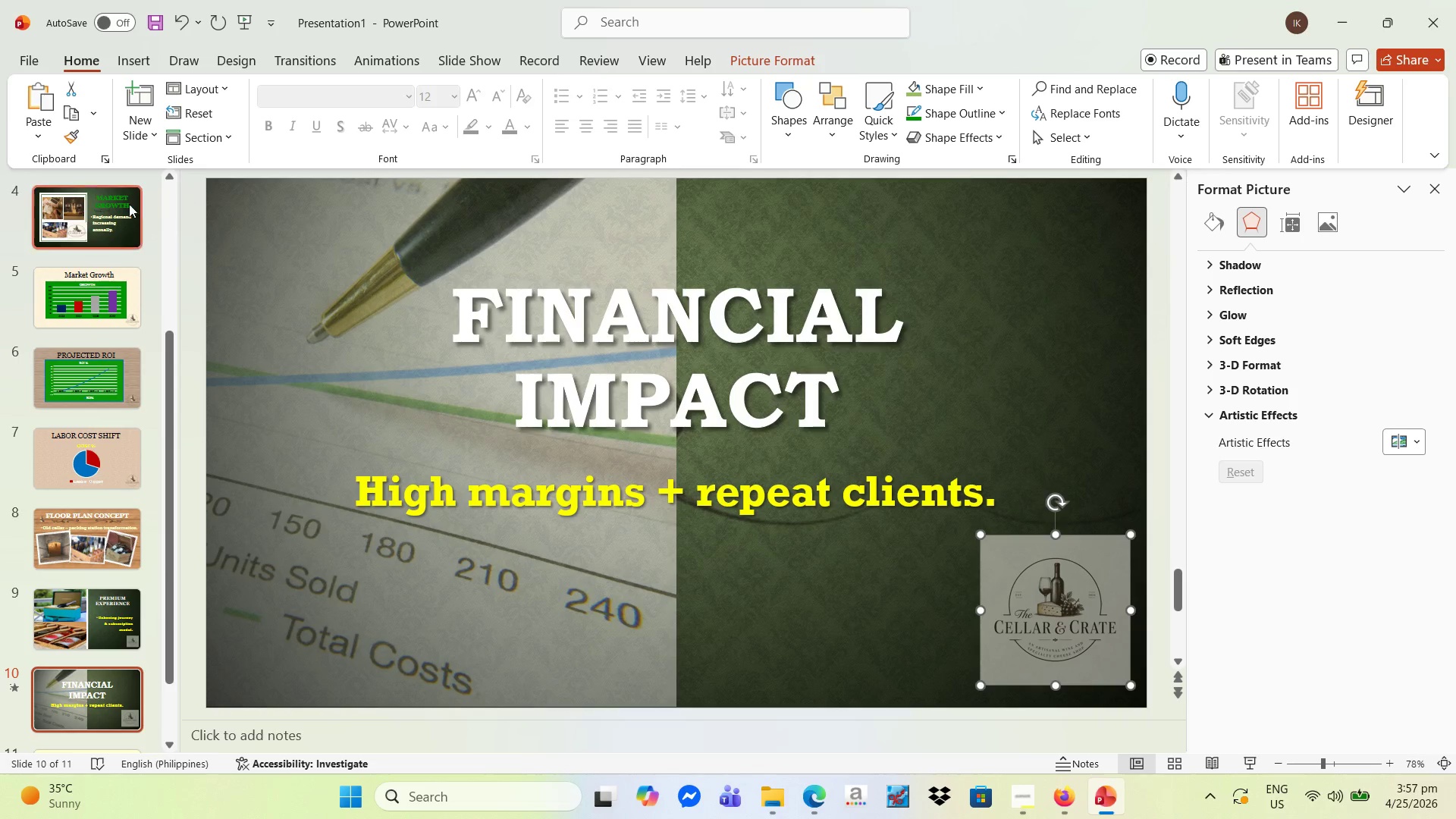 
left_click([96, 227])
 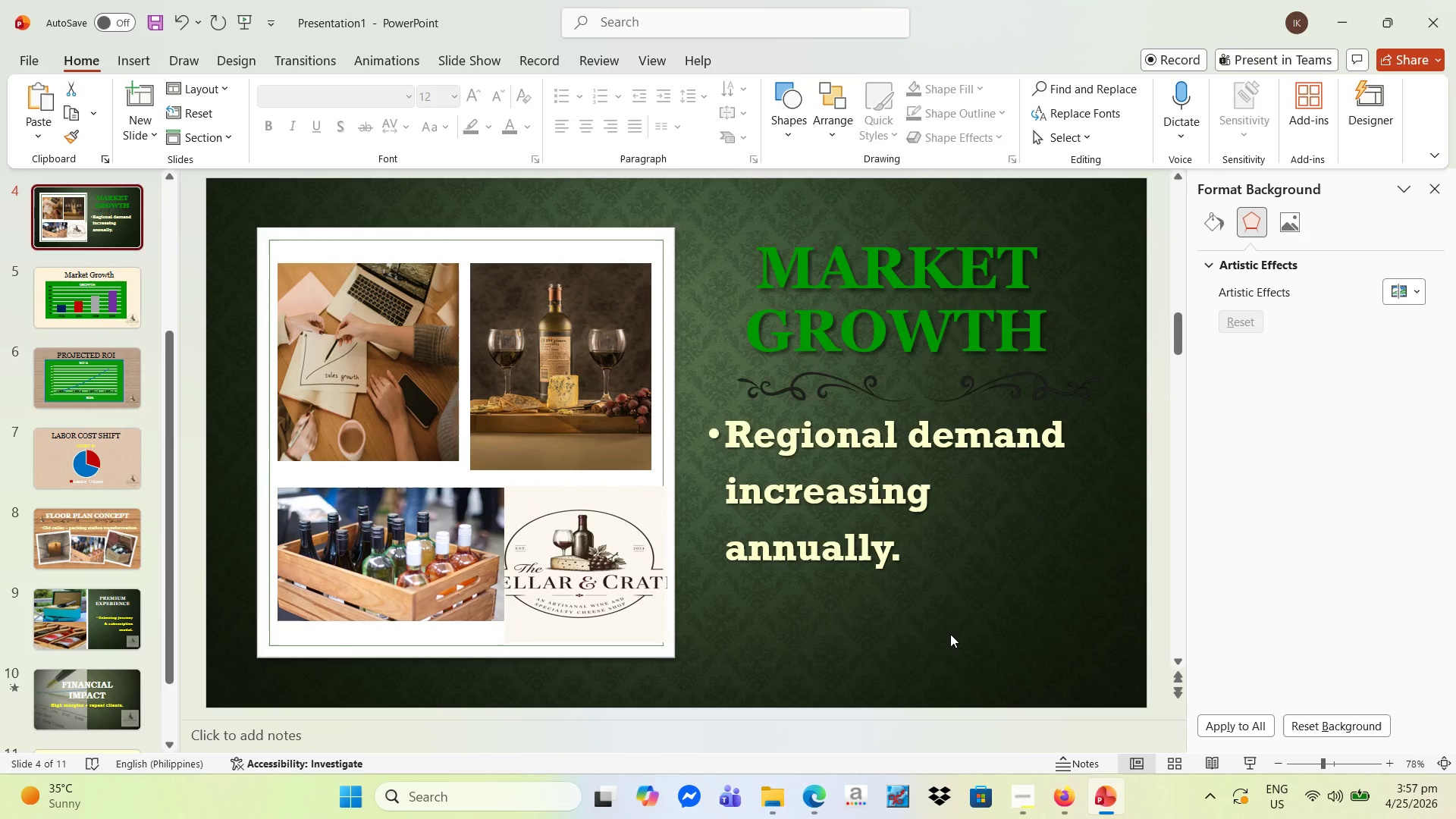 
hold_key(key=ControlLeft, duration=0.58)
 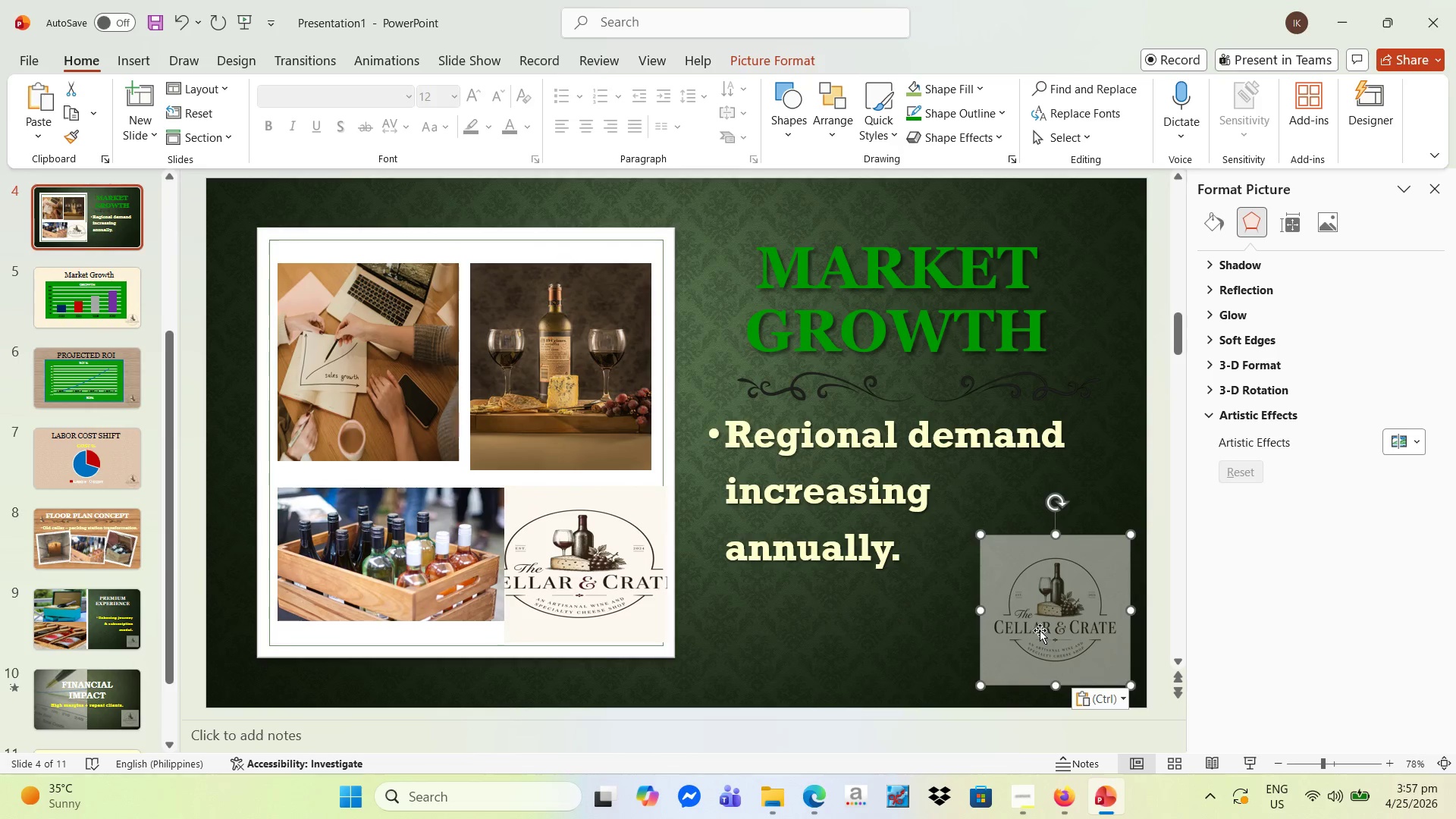 
key(V)
 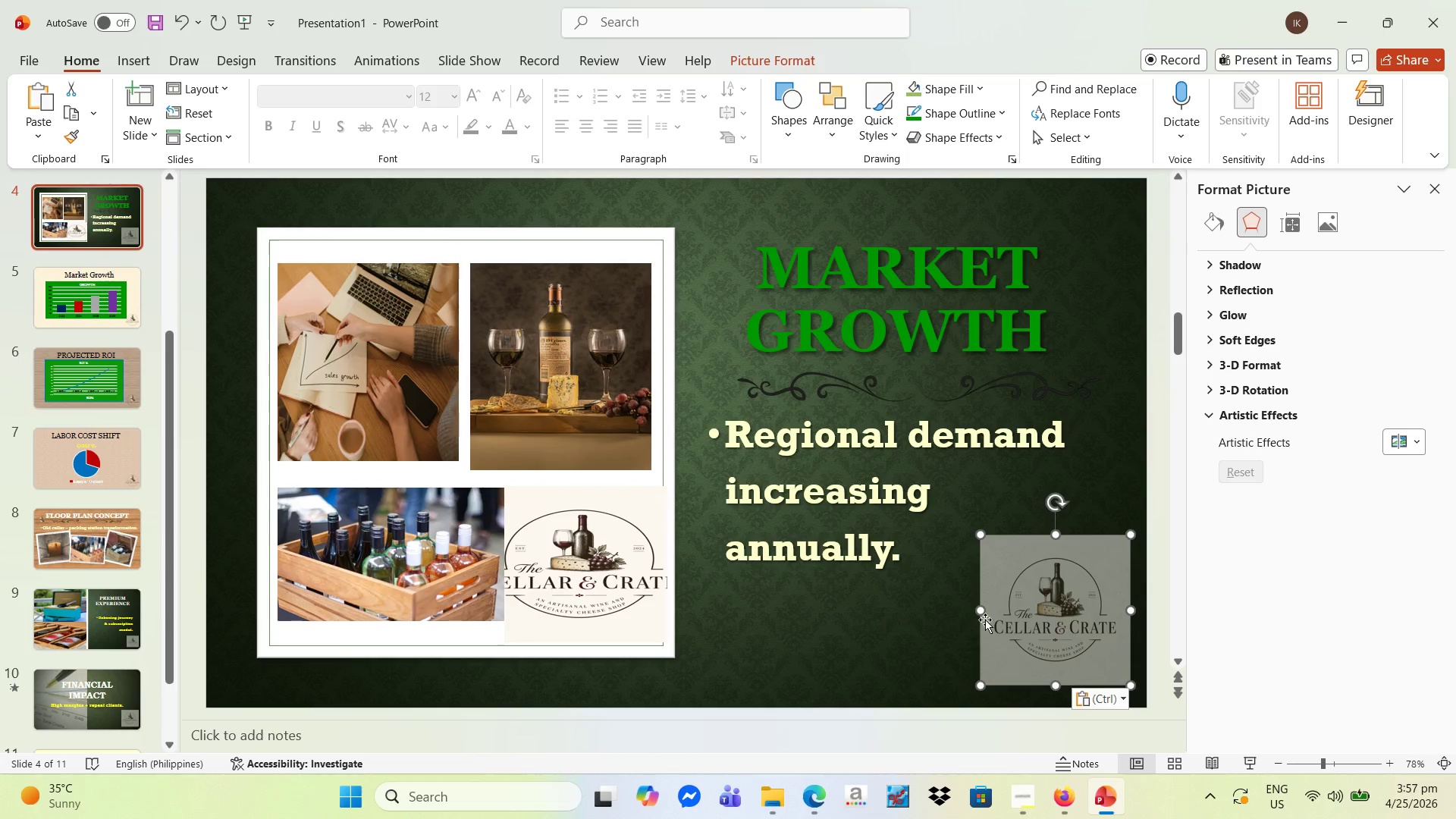 
left_click_drag(start_coordinate=[1003, 623], to_coordinate=[996, 632])
 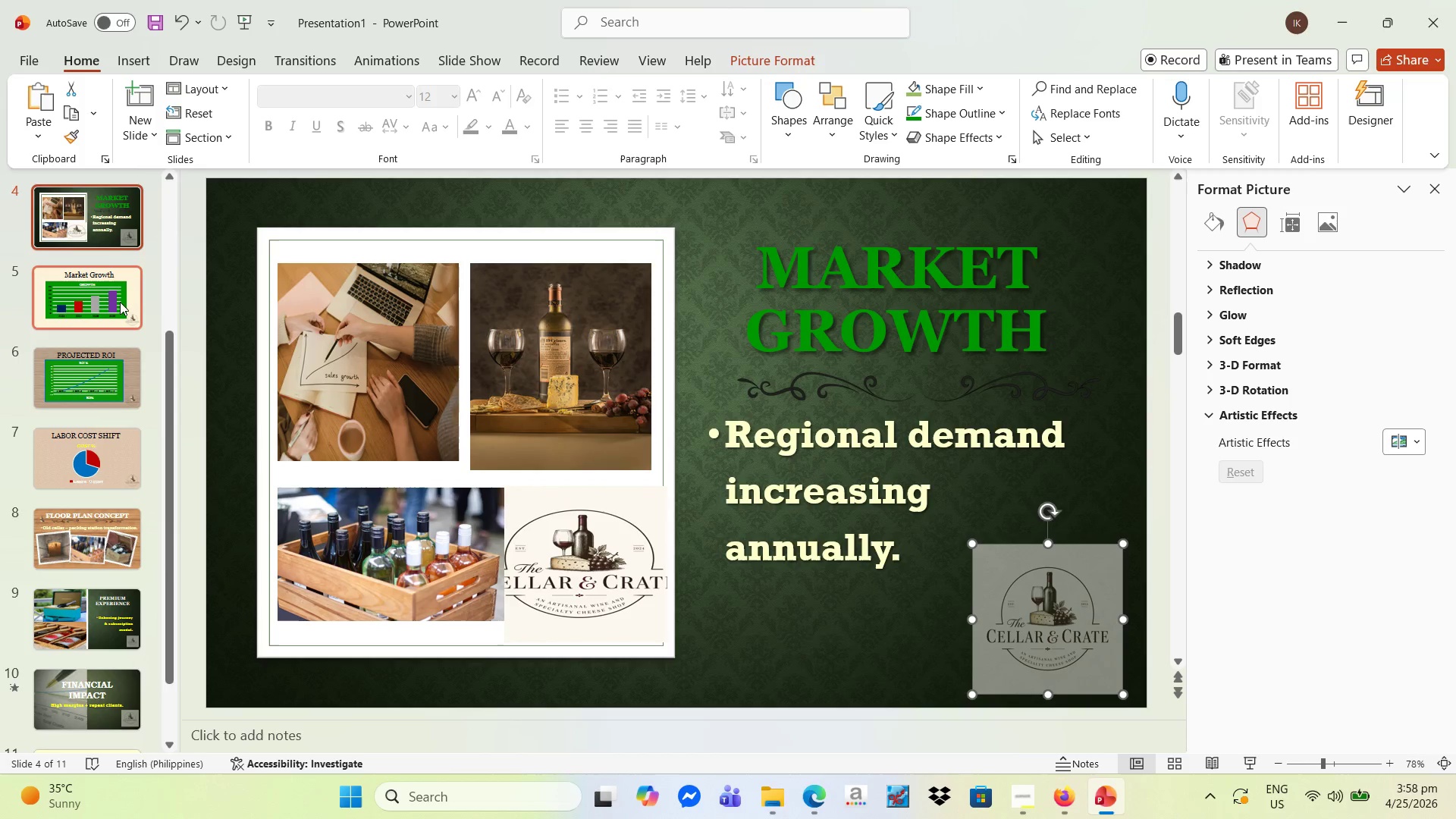 
scroll: coordinate [94, 389], scroll_direction: up, amount: 4.0
 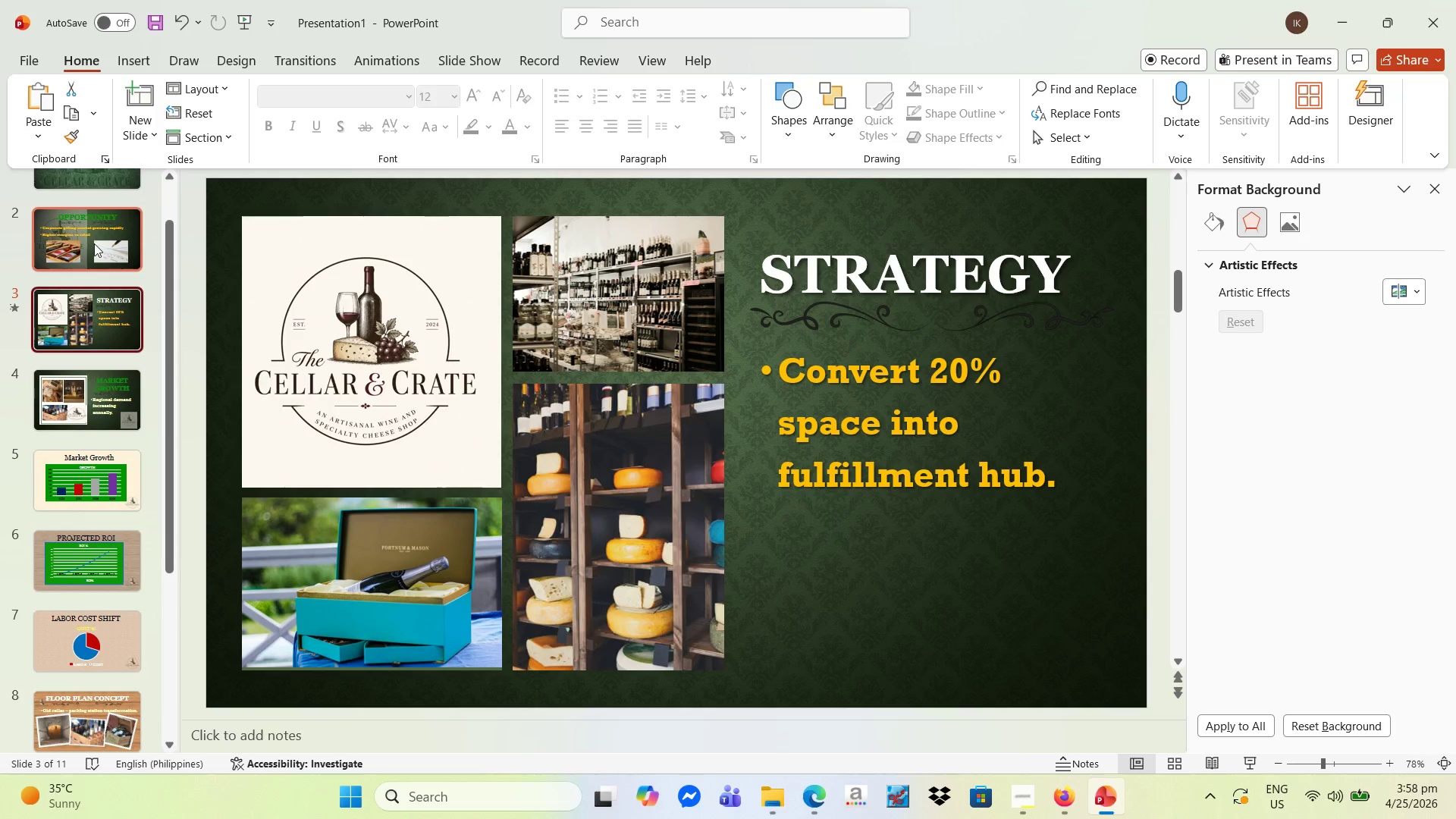 
left_click([94, 243])
 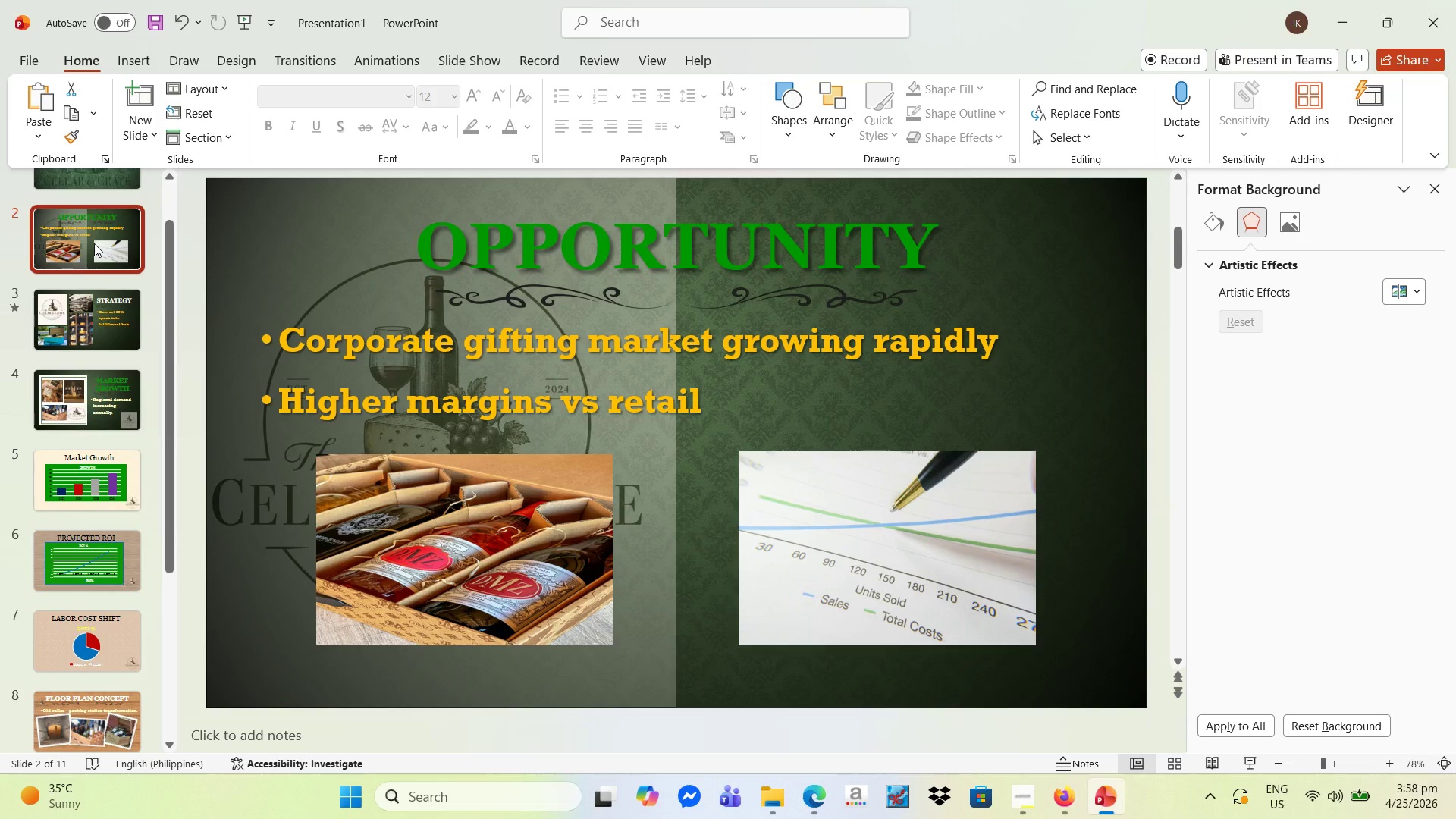 
key(Control+V)
 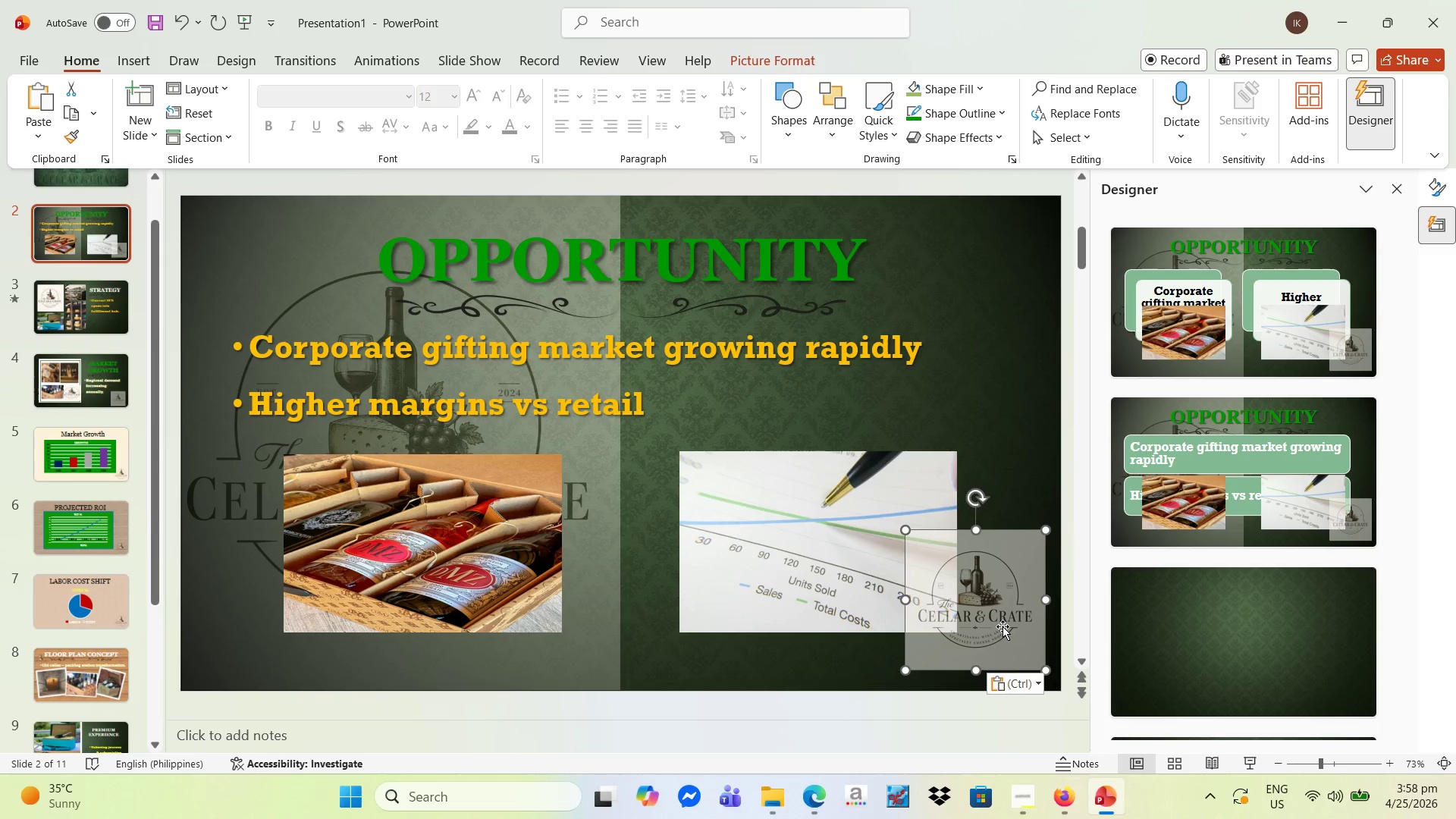 
left_click([1002, 626])
 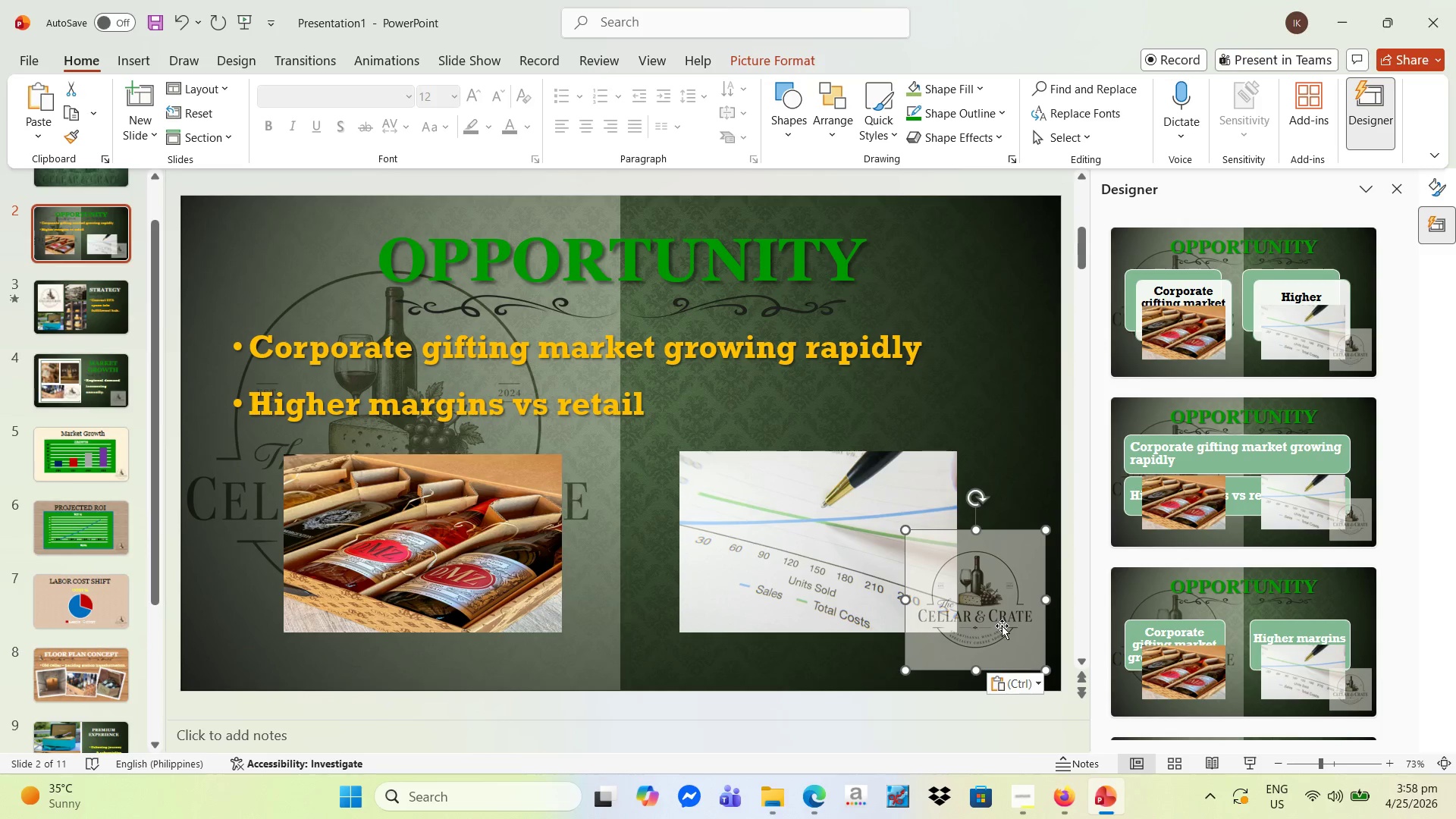 
right_click([1002, 626])
 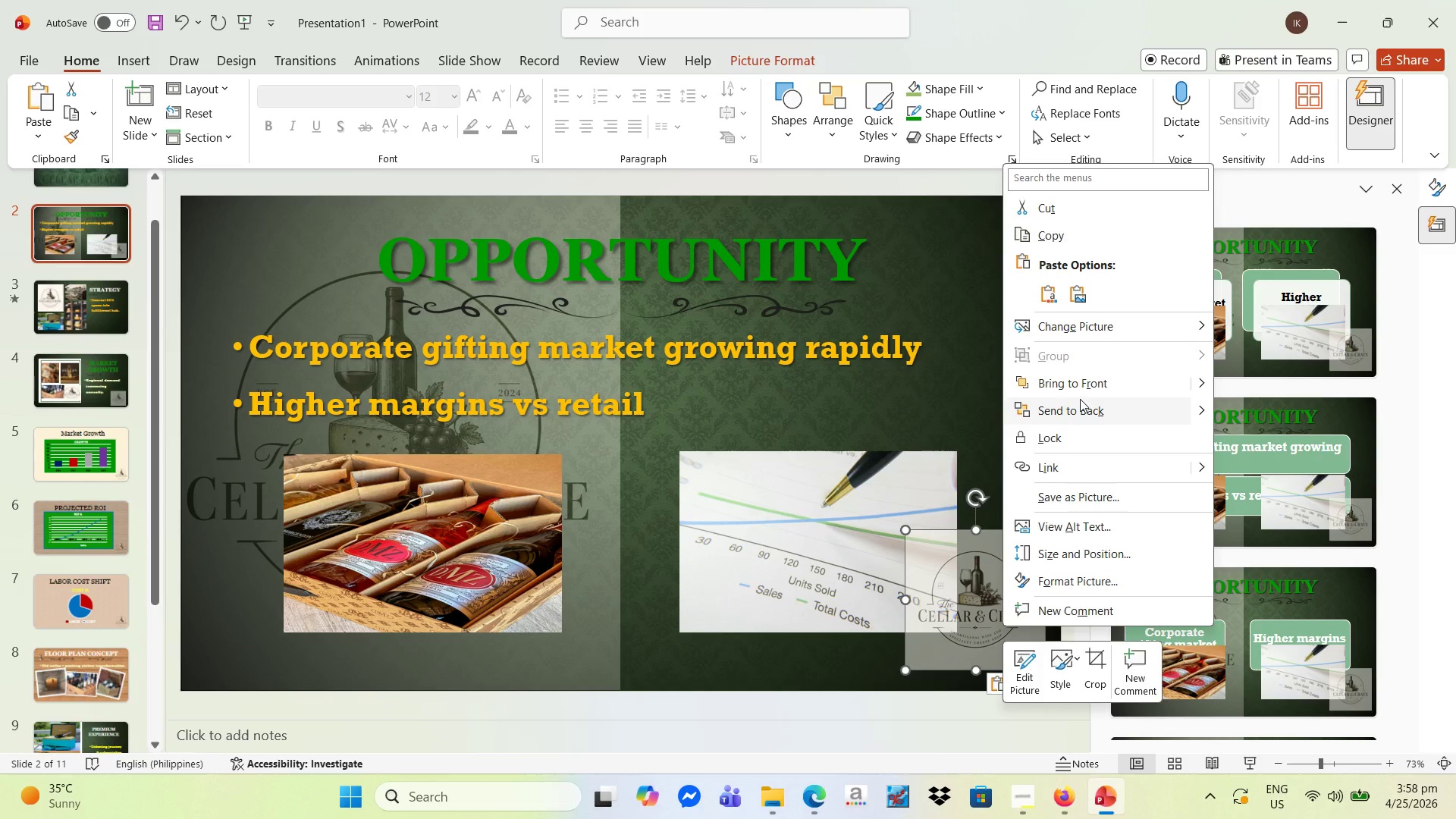 
left_click([1080, 410])
 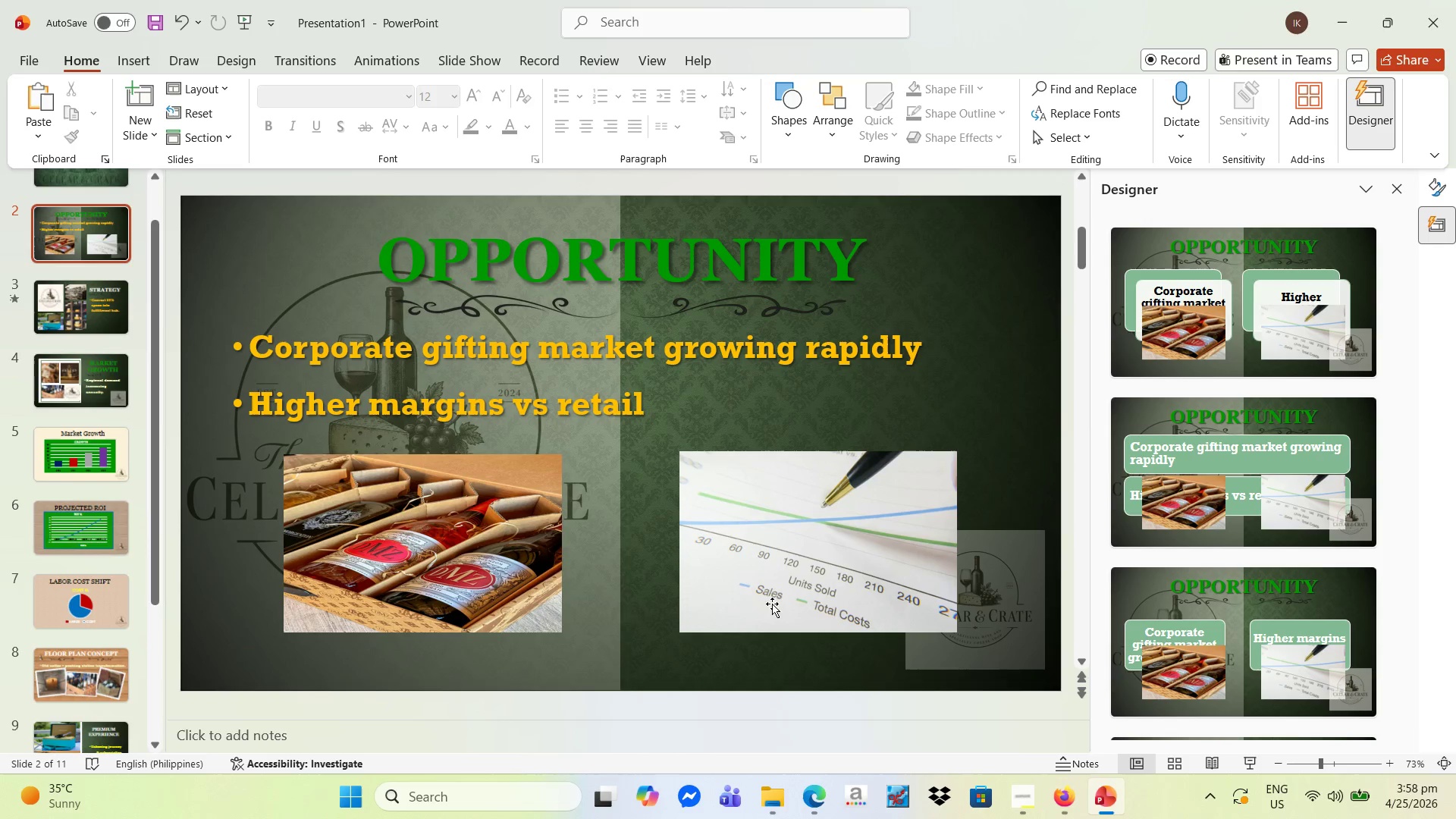 
left_click([1002, 621])
 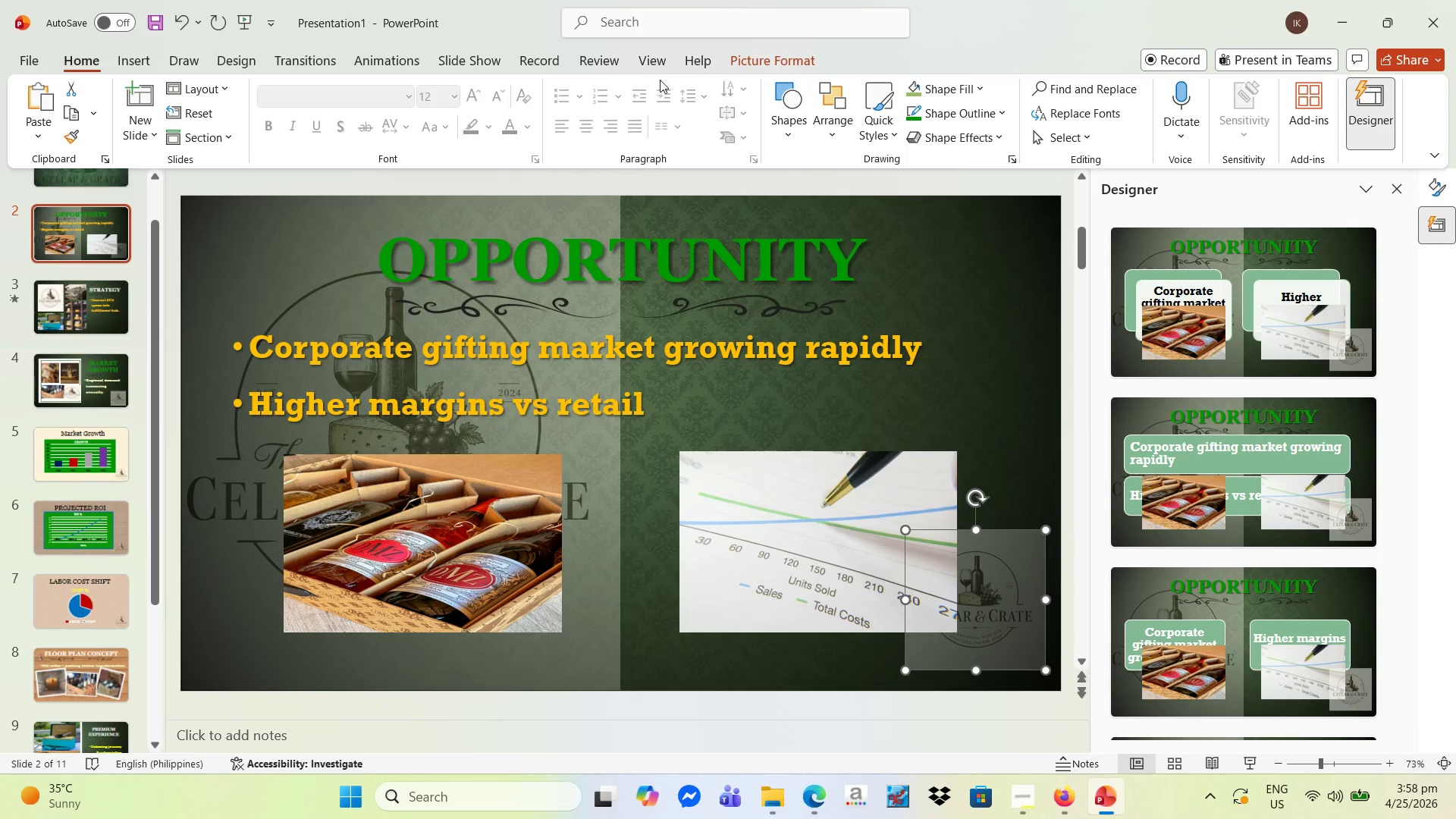 
left_click([745, 63])
 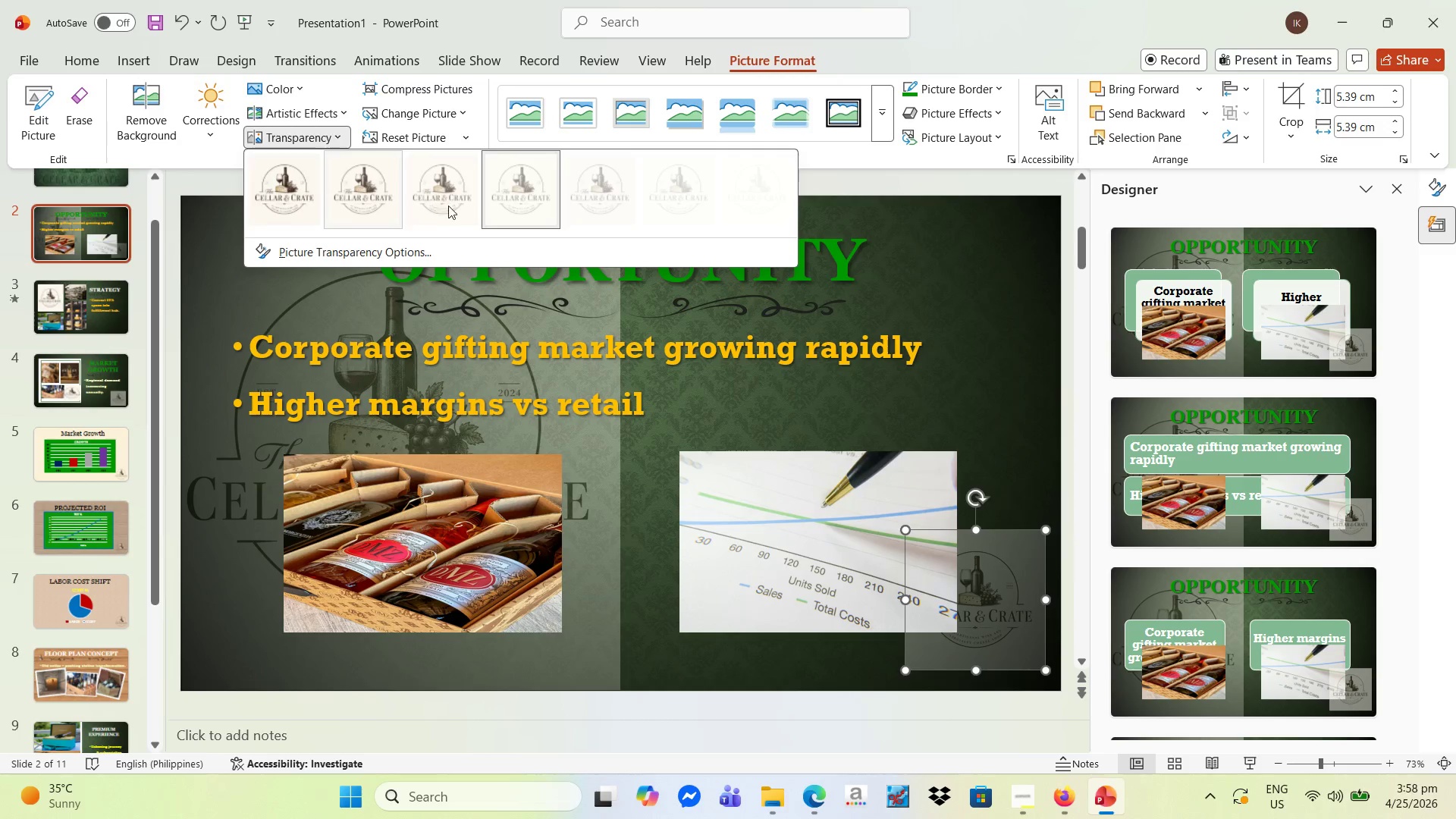 
left_click([441, 202])
 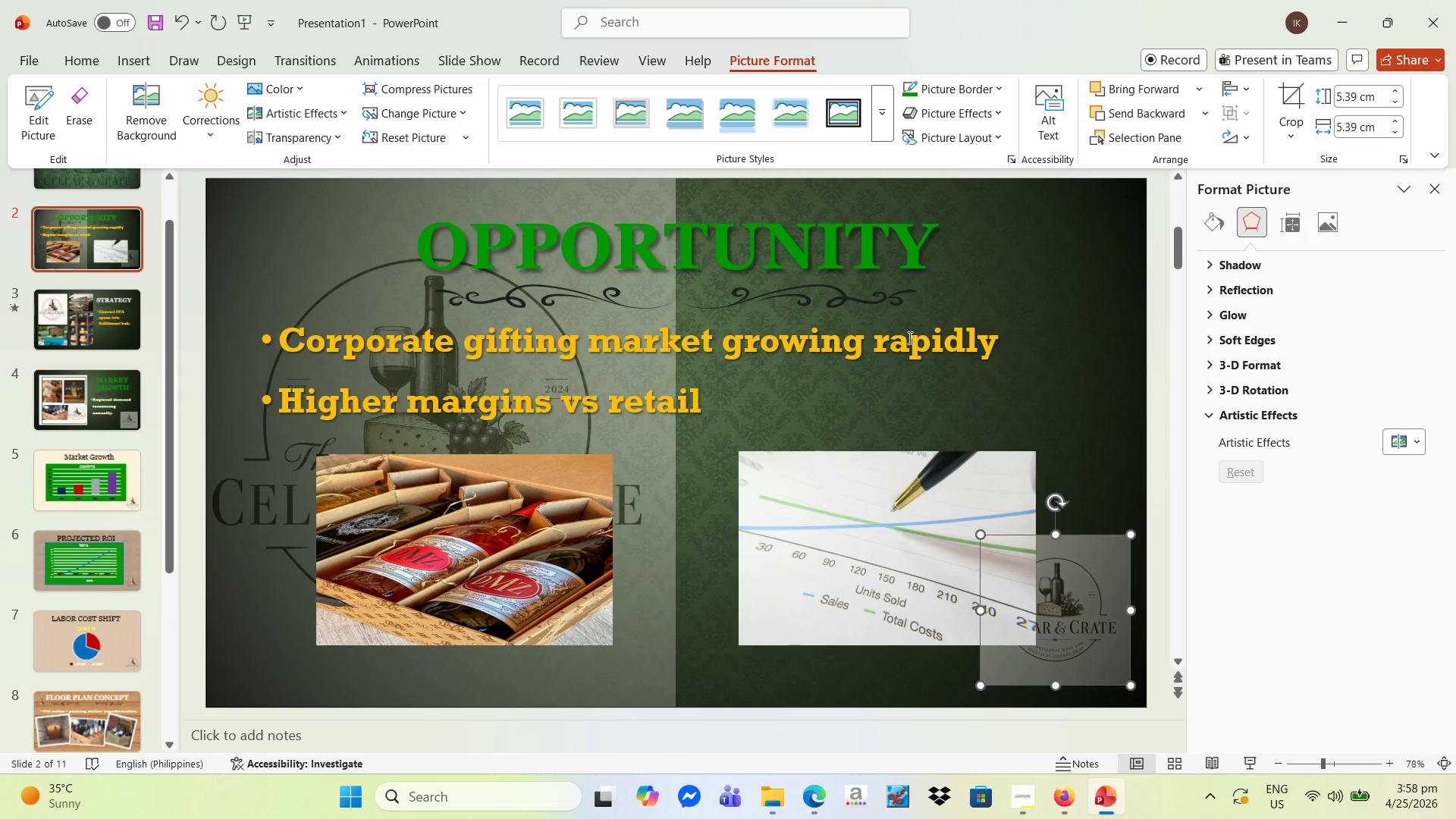 
left_click([1017, 407])
 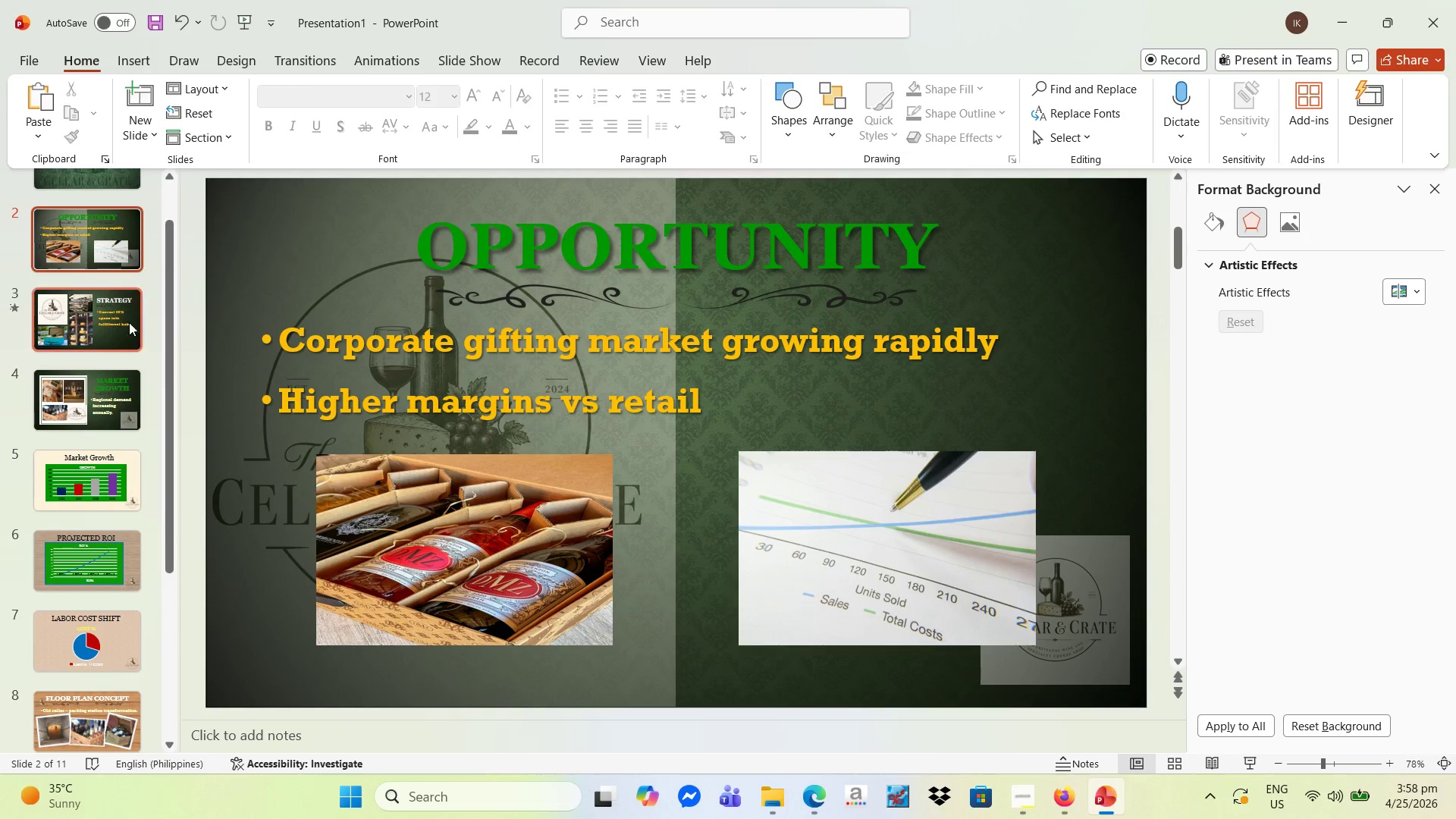 
scroll: coordinate [71, 254], scroll_direction: up, amount: 2.0
 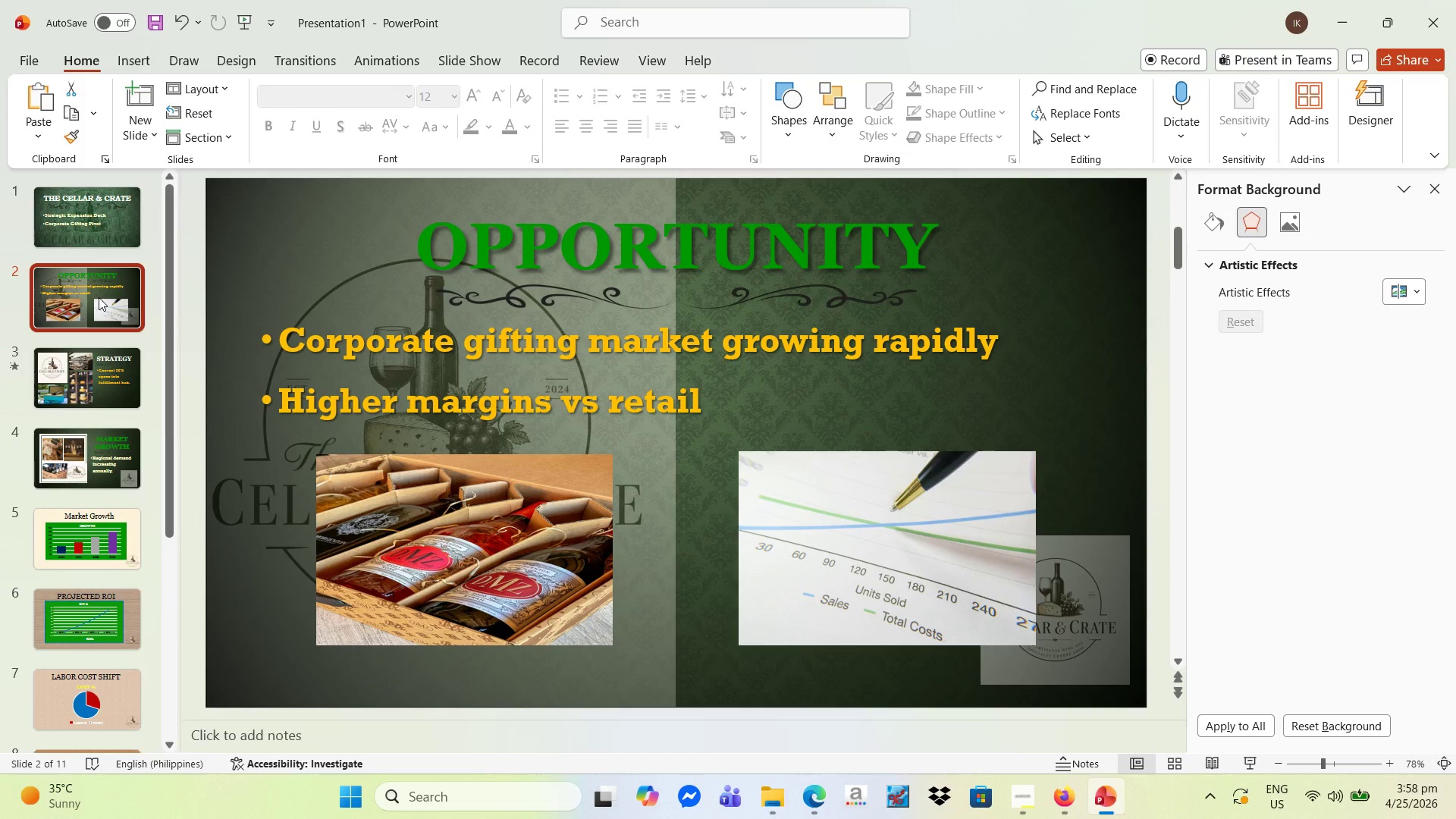 
left_click([100, 226])
 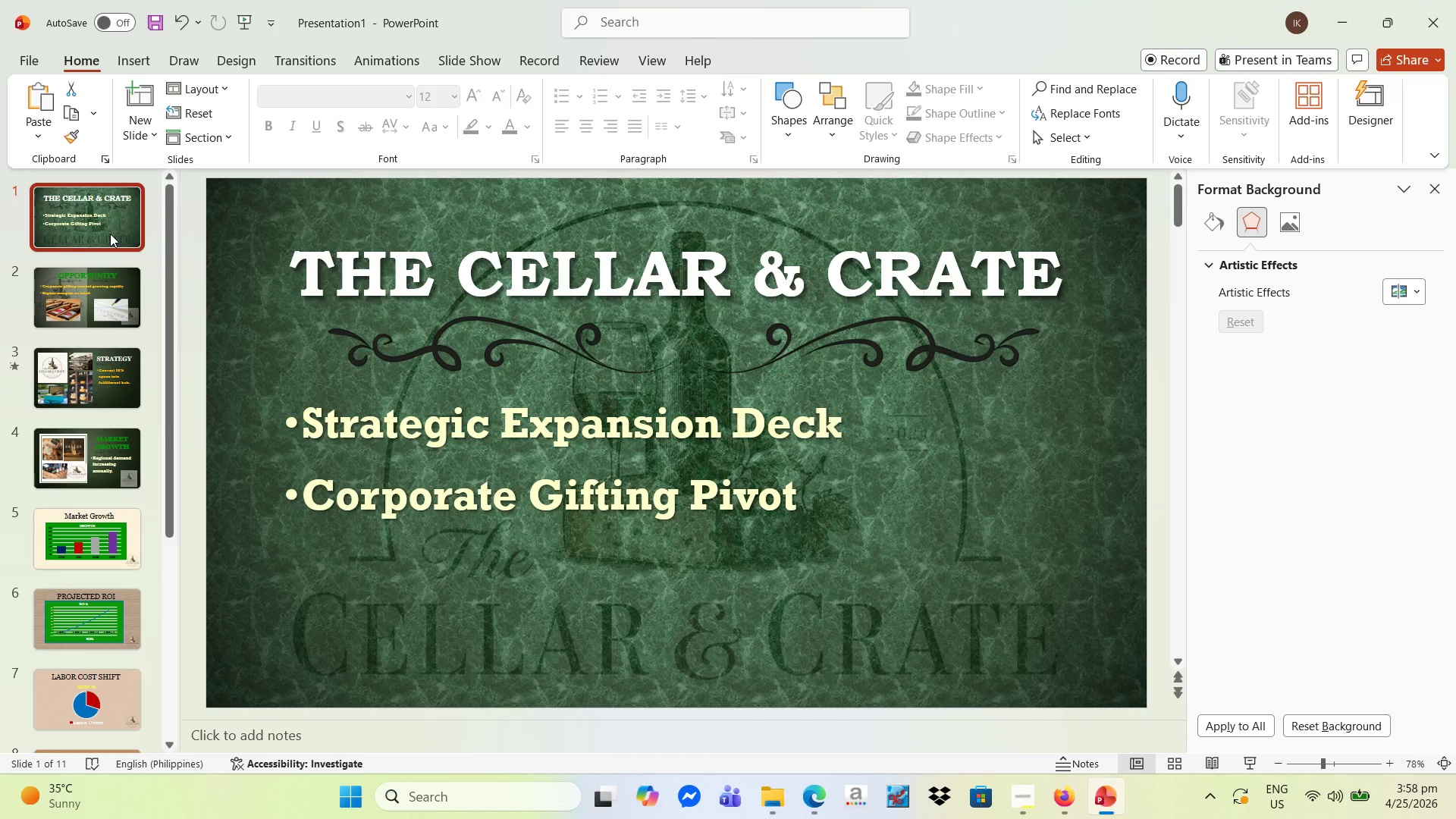 
wait(8.08)
 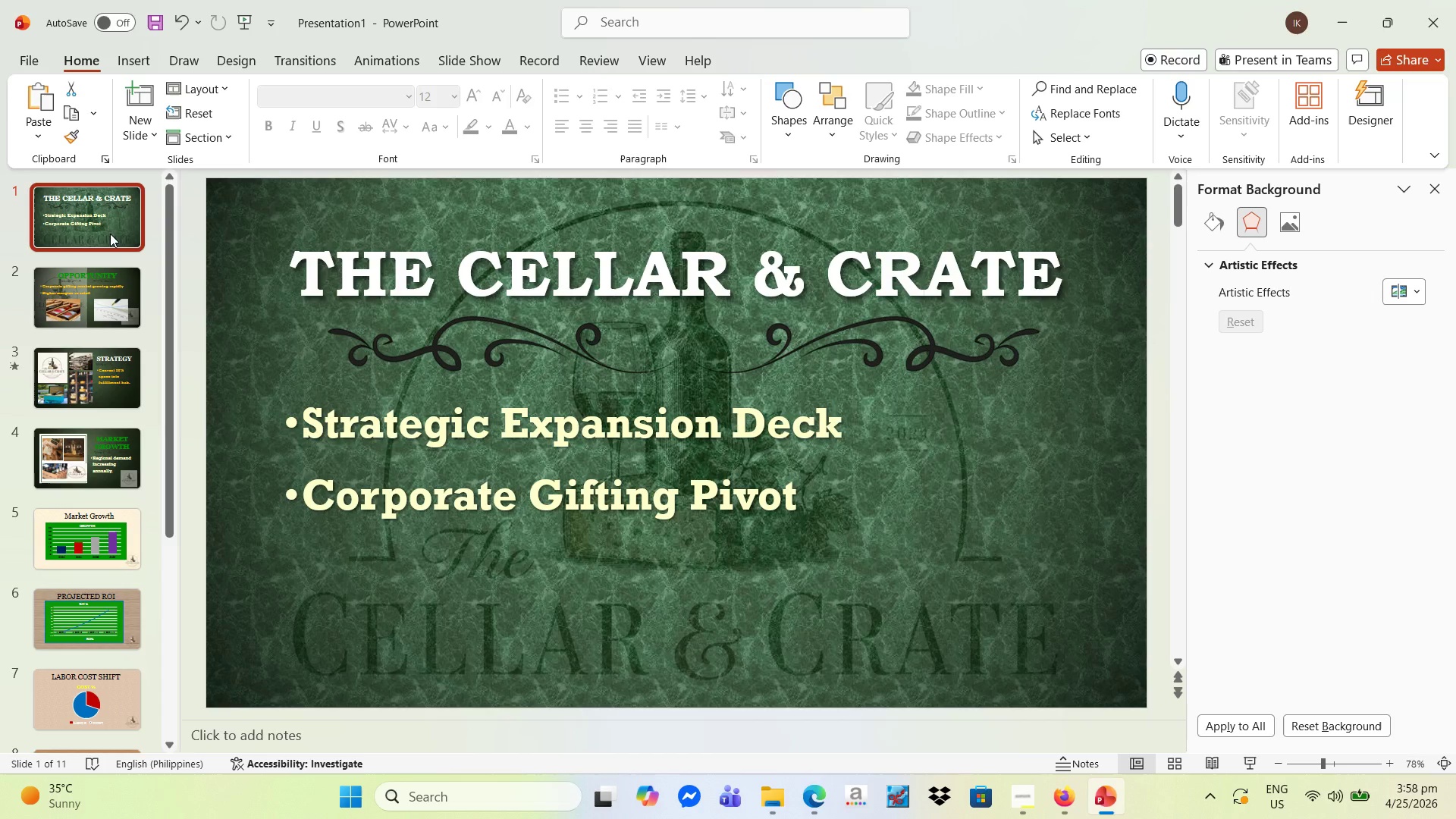 
key(Control+V)
 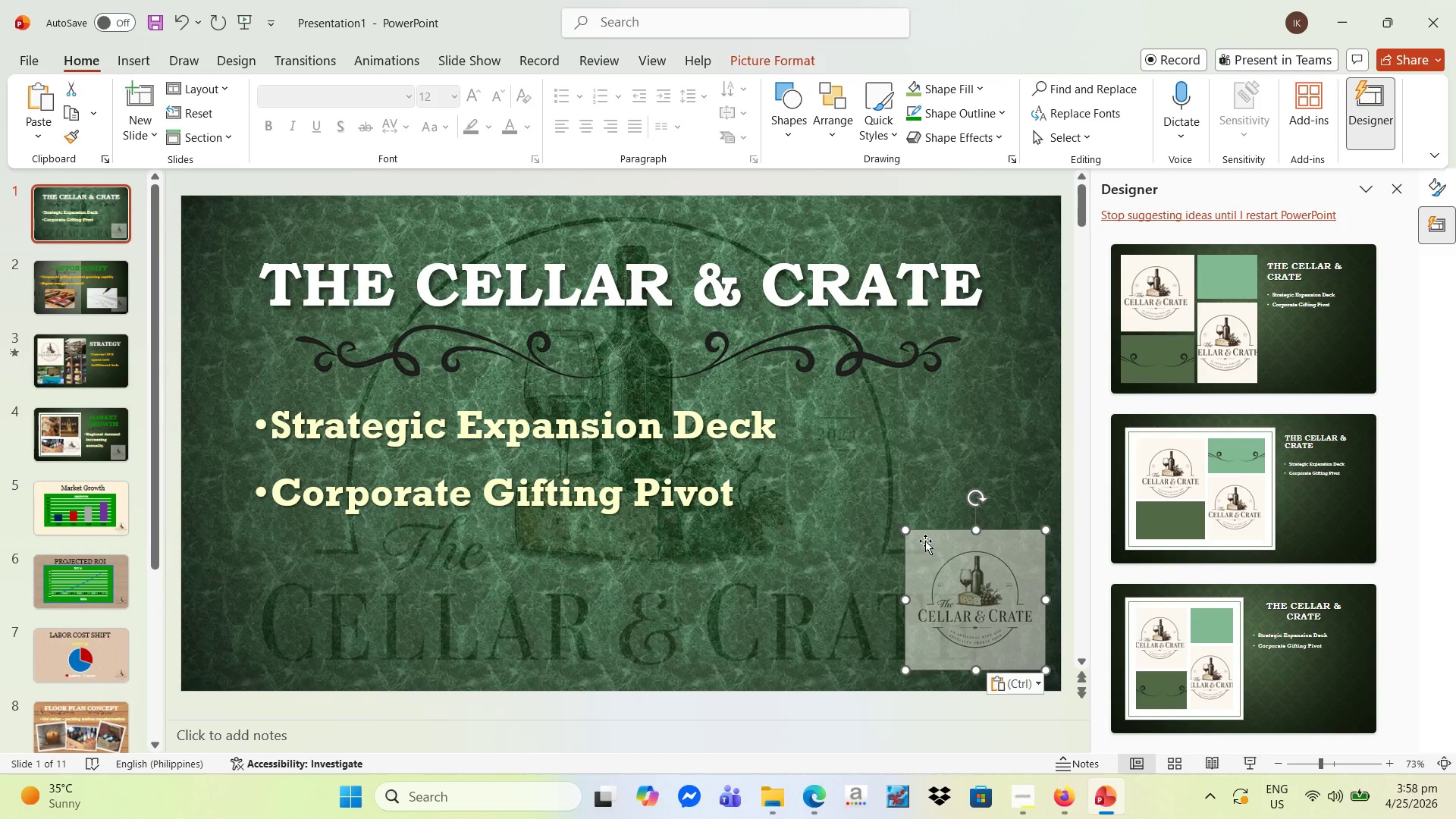 
left_click_drag(start_coordinate=[905, 531], to_coordinate=[818, 498])
 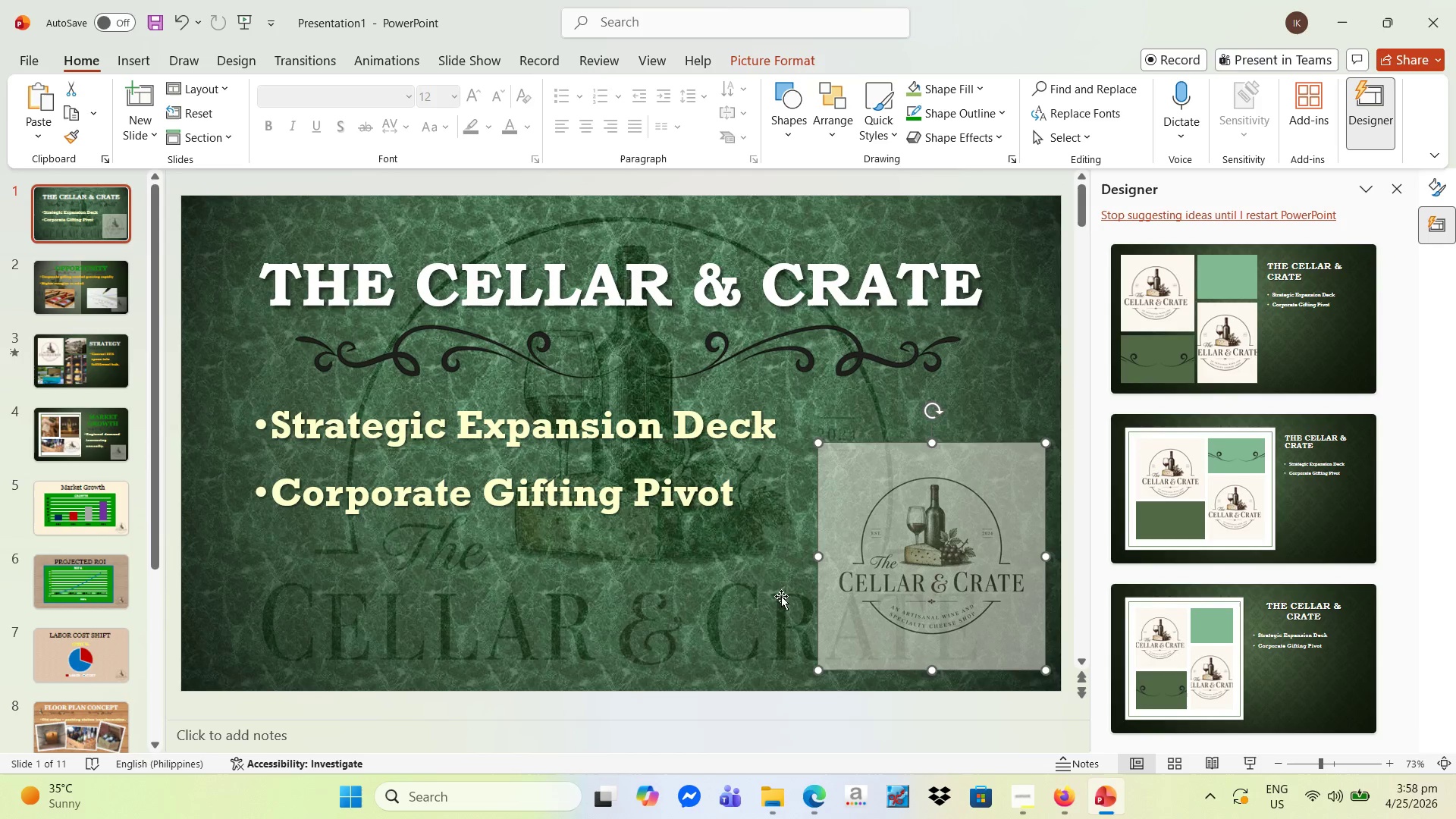 
left_click([755, 595])
 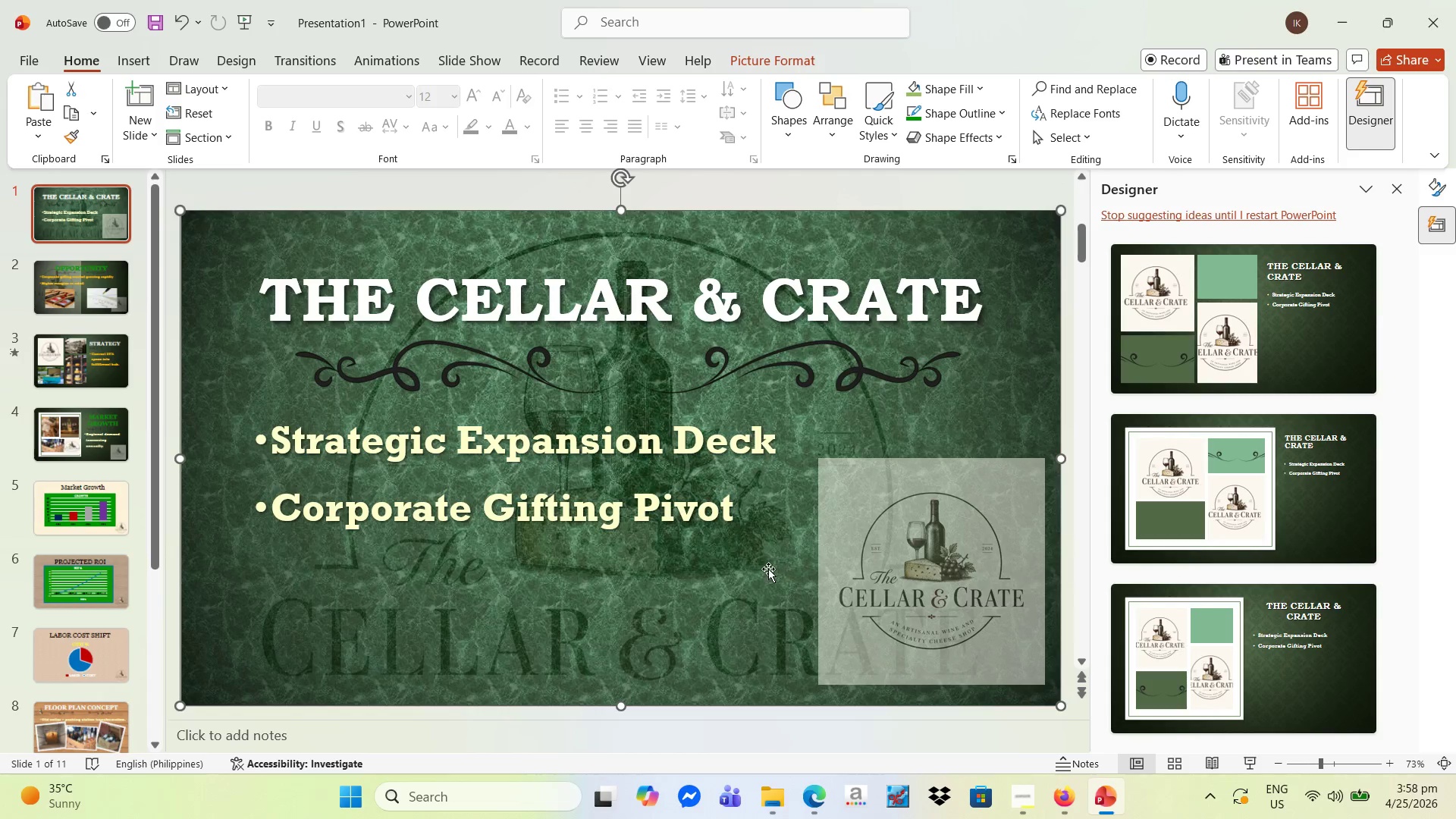 
left_click([682, 591])
 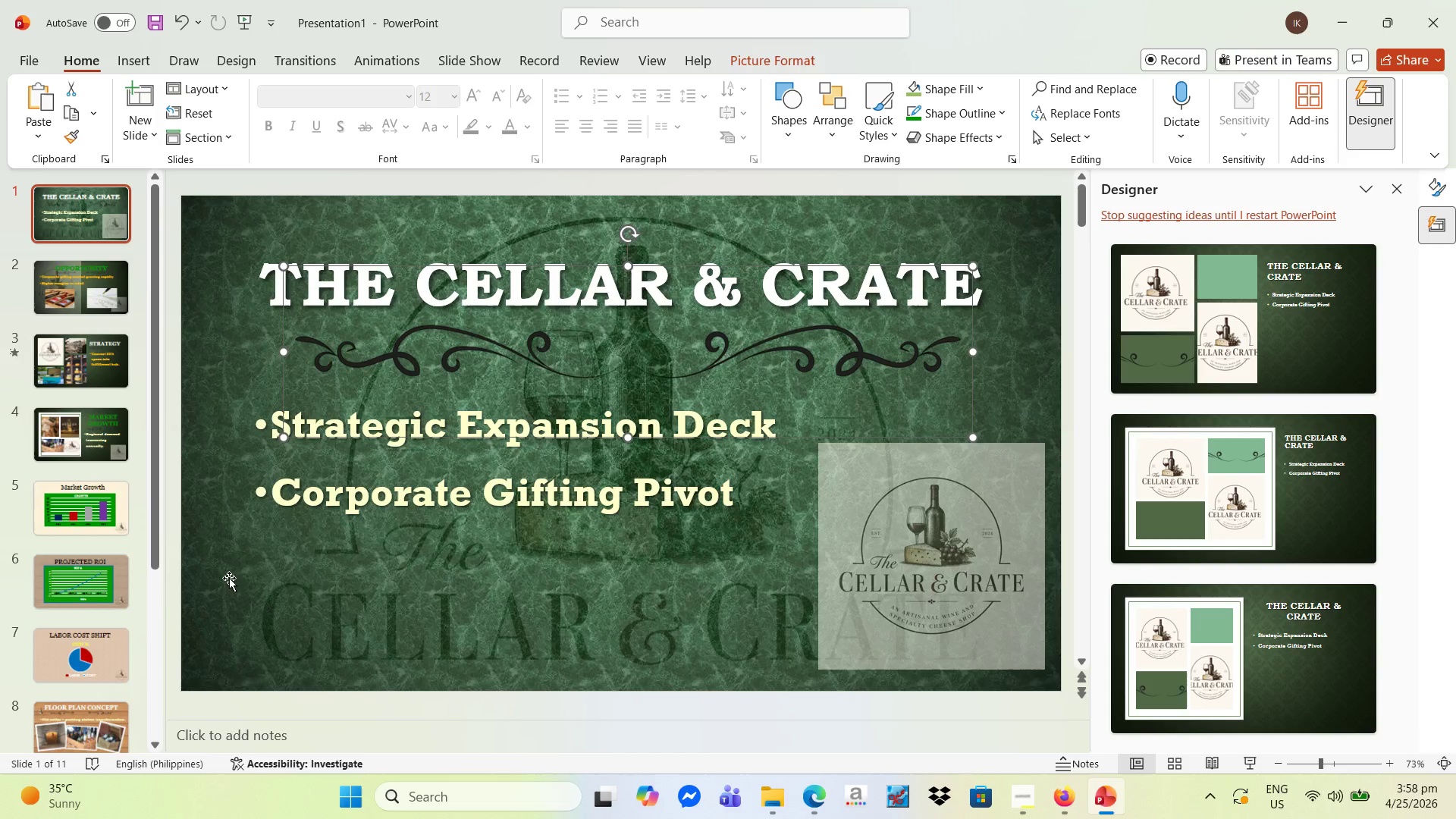 
scroll: coordinate [102, 615], scroll_direction: down, amount: 12.0
 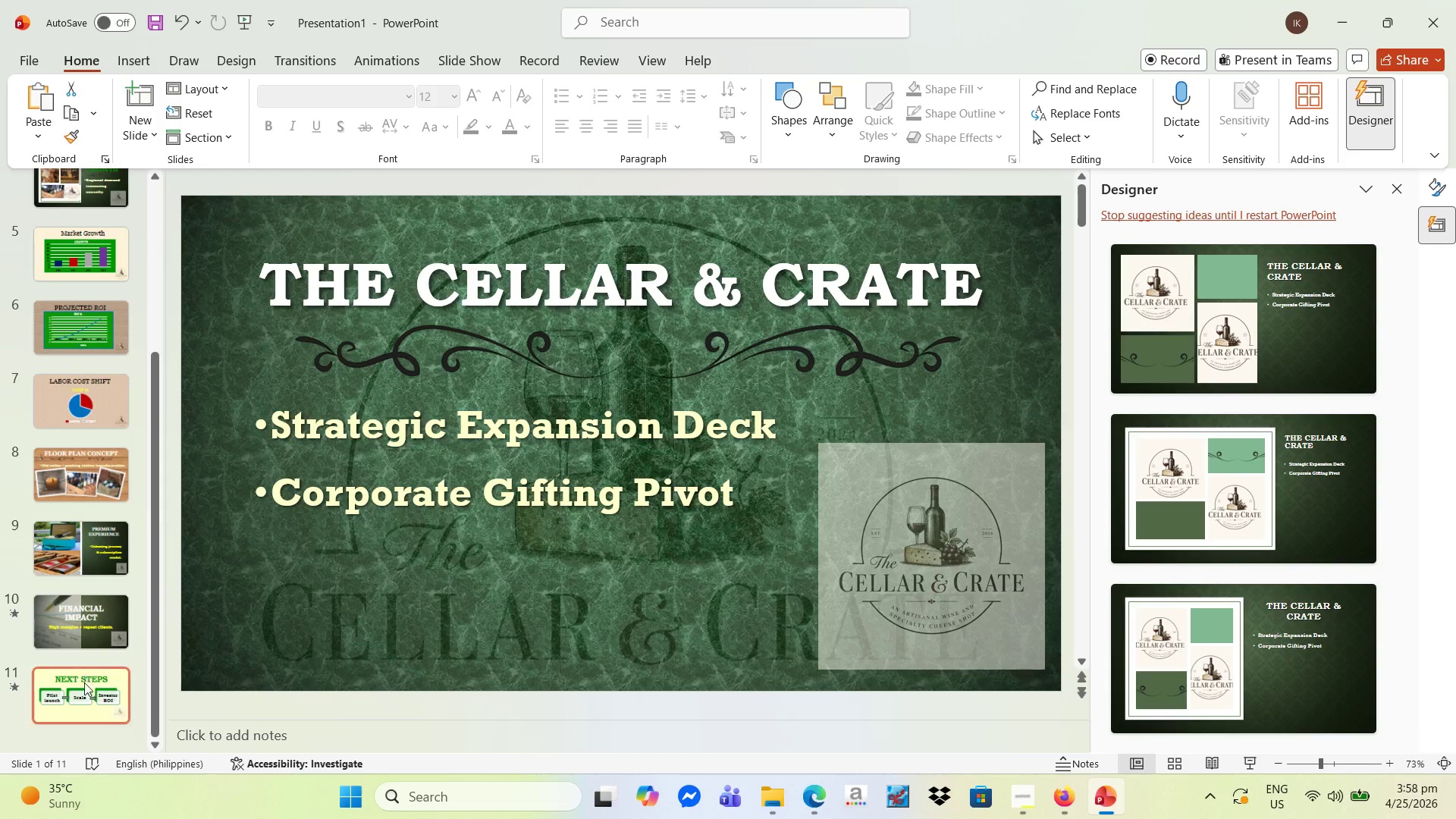 
left_click([91, 693])
 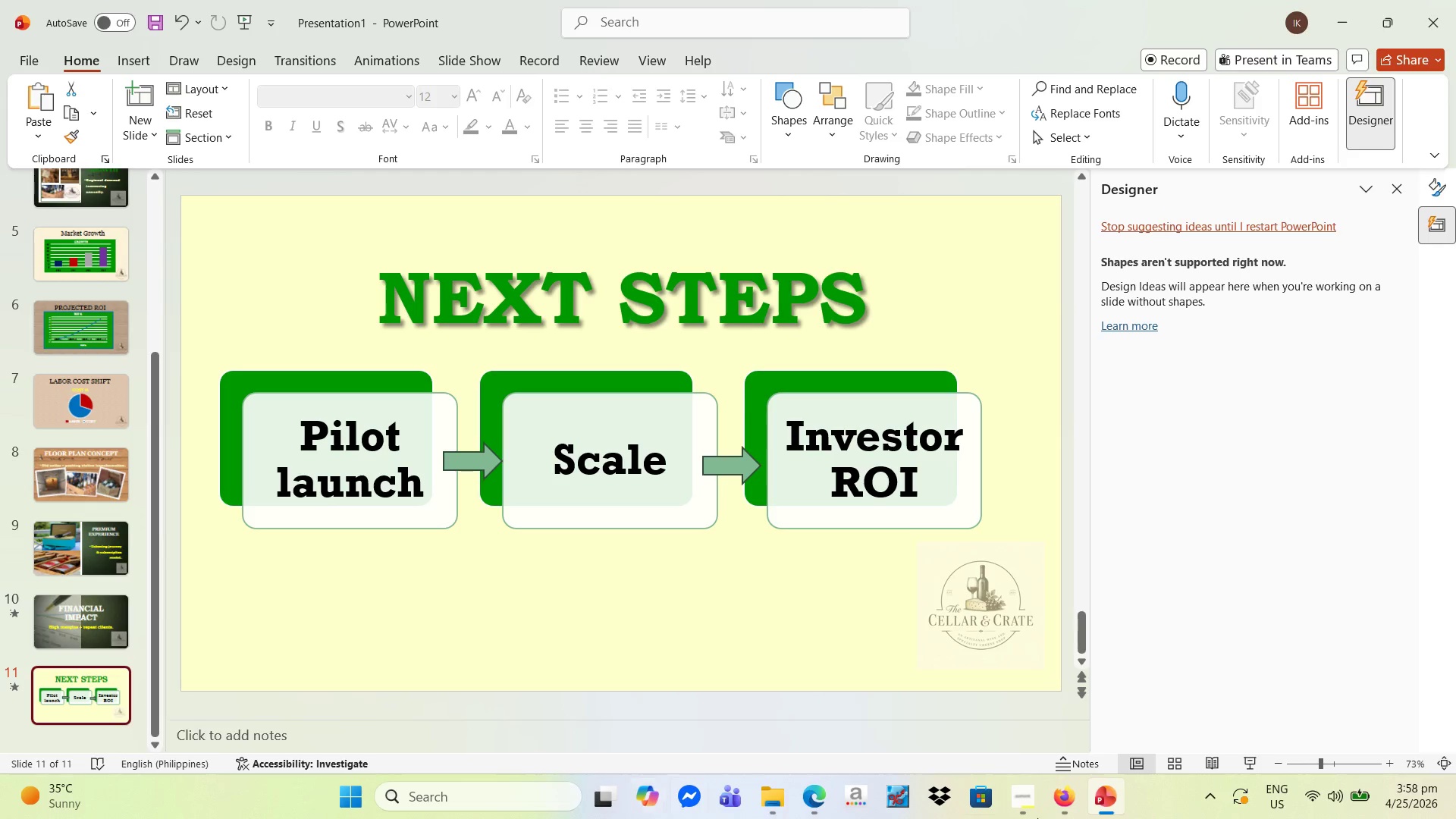 
left_click([1031, 799])